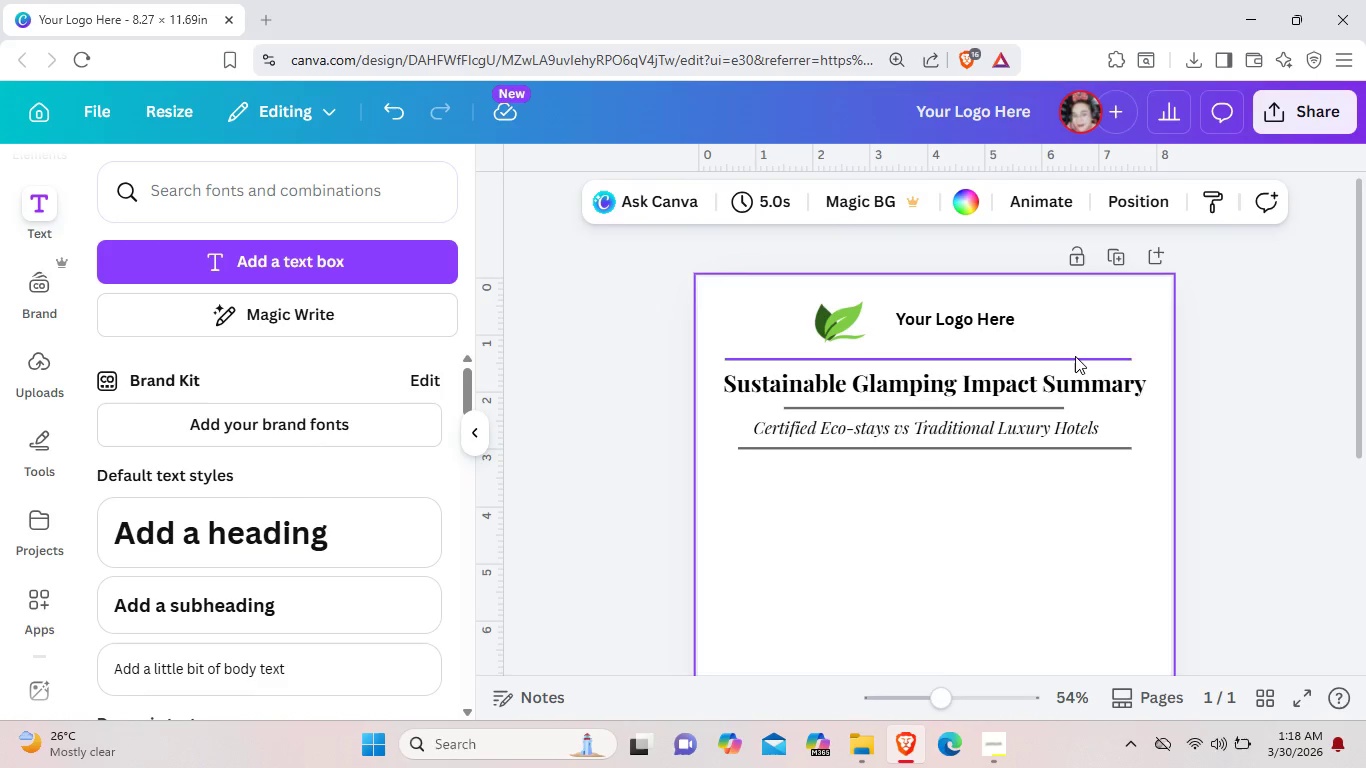 
left_click([1075, 356])
 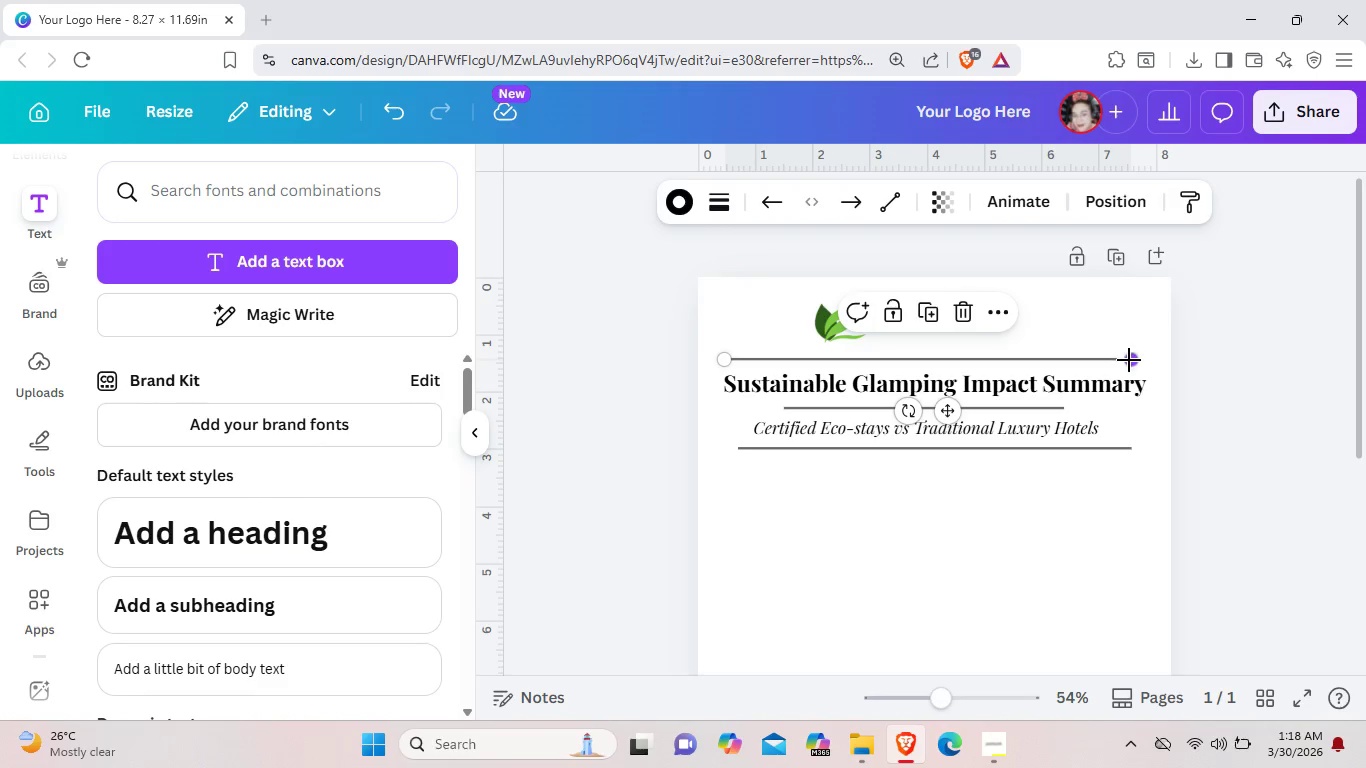 
left_click_drag(start_coordinate=[1129, 360], to_coordinate=[1140, 360])
 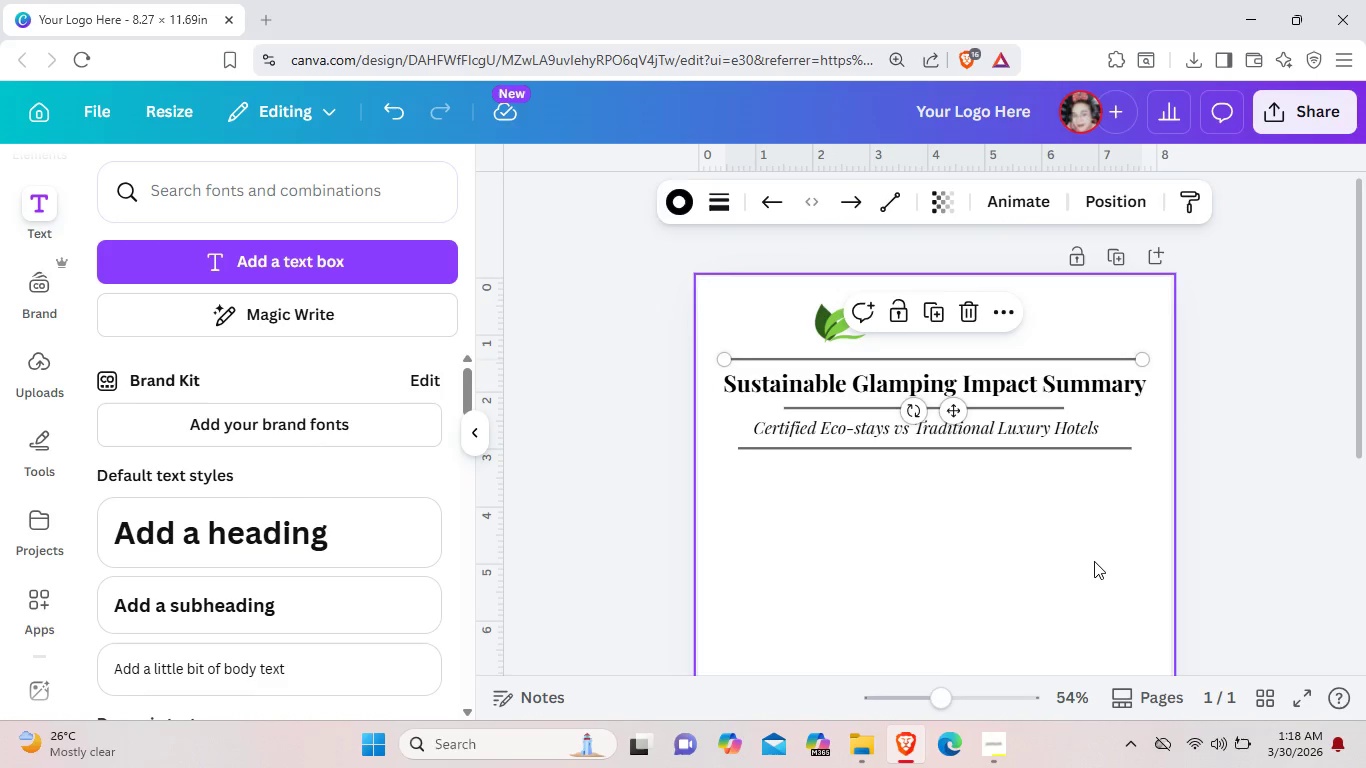 
left_click([1094, 561])
 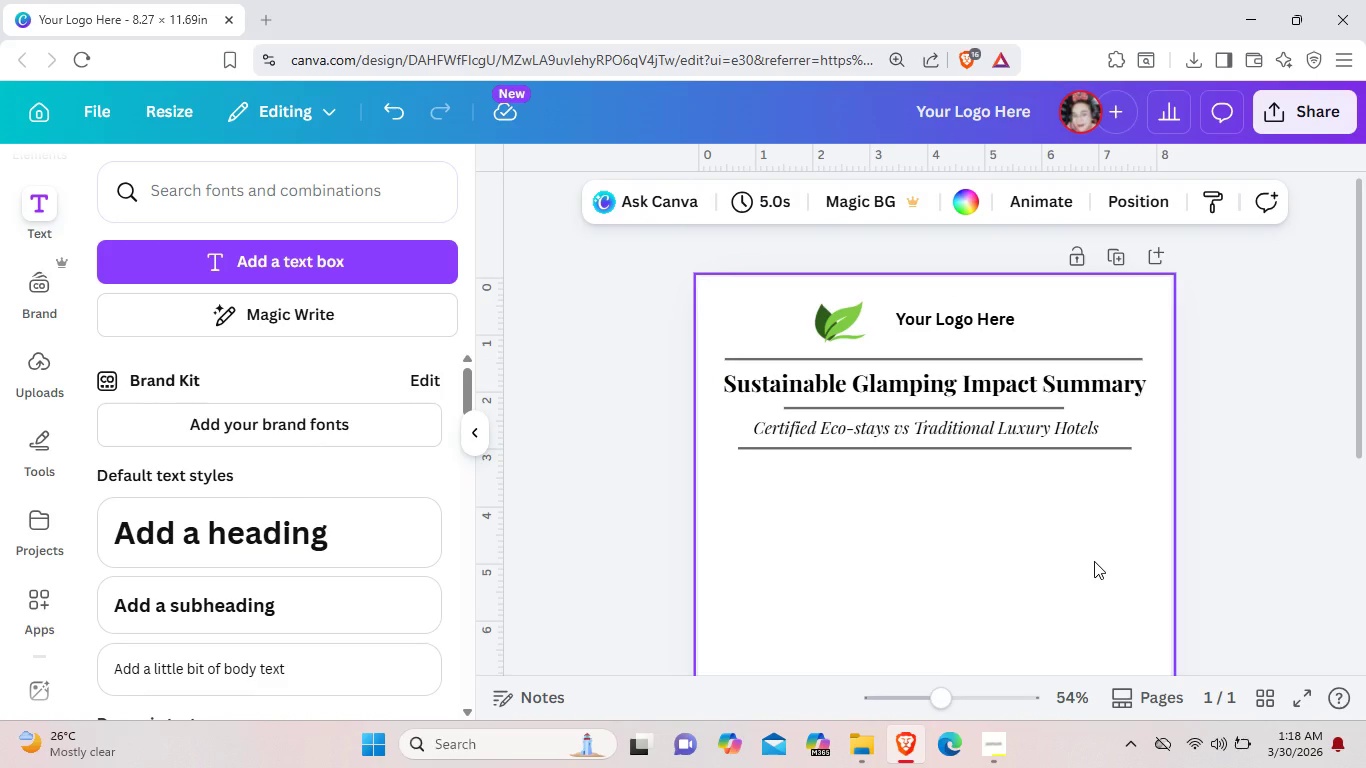 
left_click([1099, 451])
 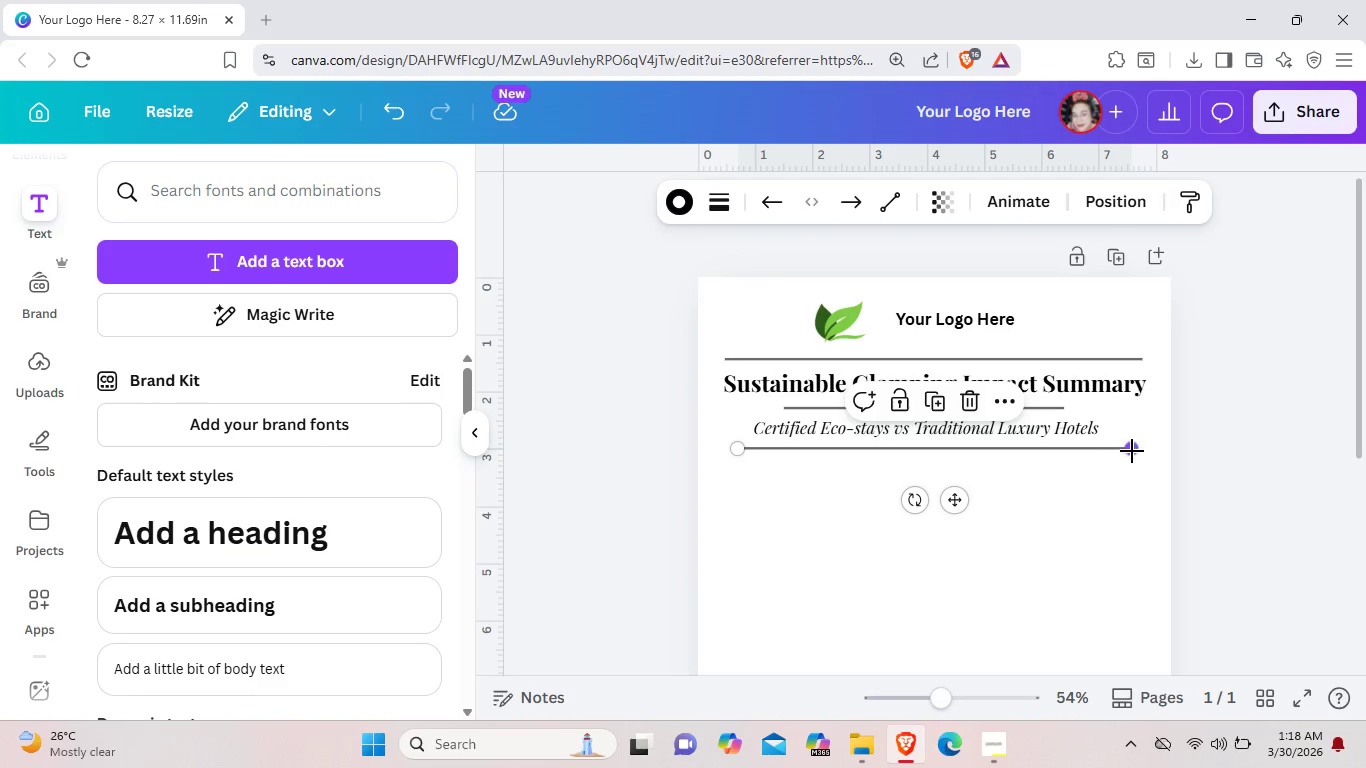 
left_click_drag(start_coordinate=[1131, 451], to_coordinate=[1141, 451])
 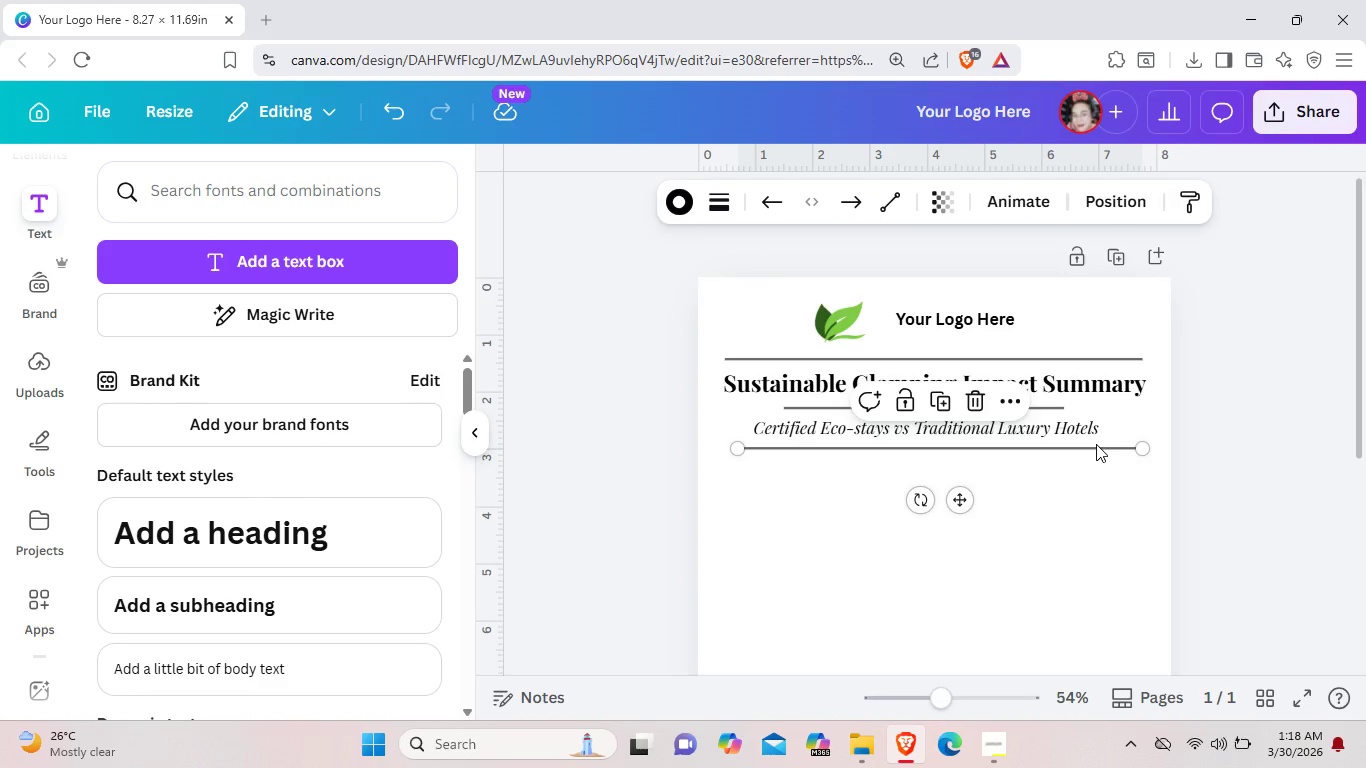 
key(ArrowLeft)
 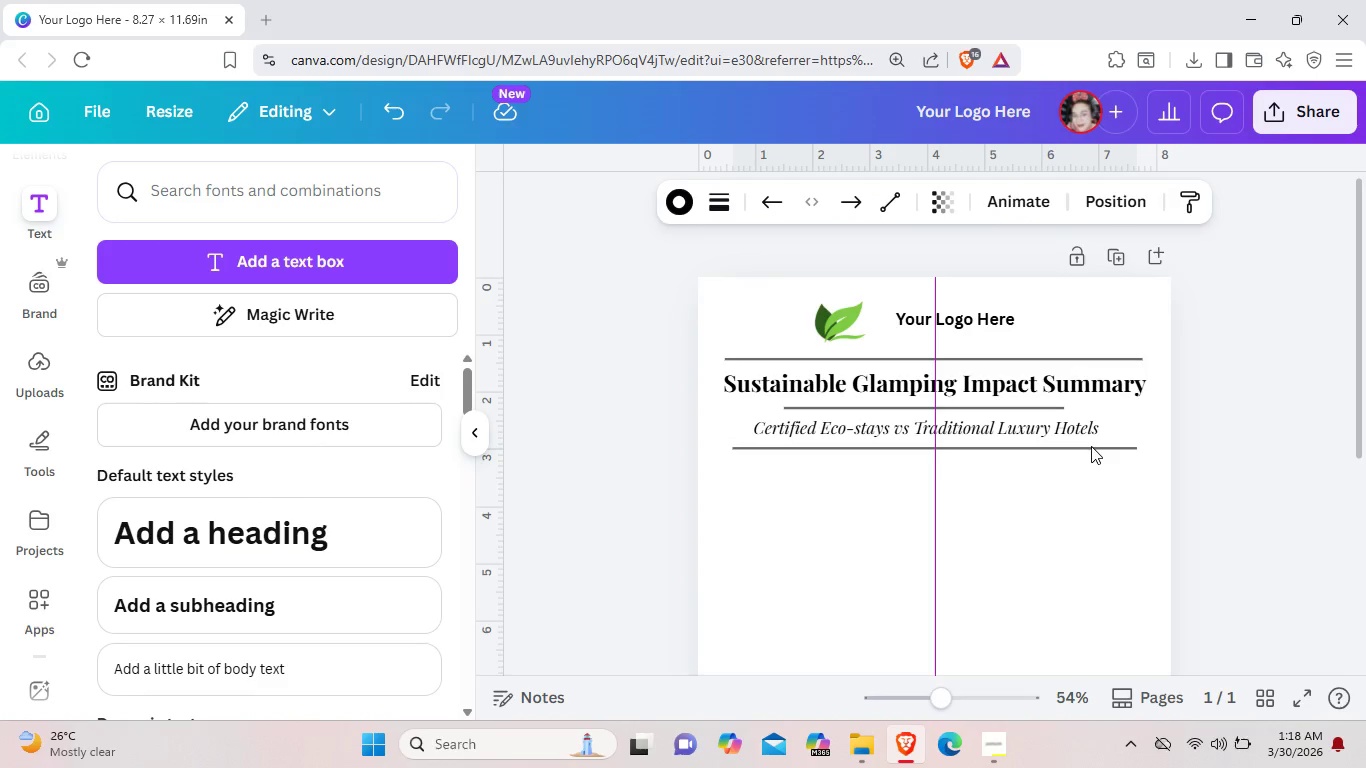 
key(ArrowLeft)
 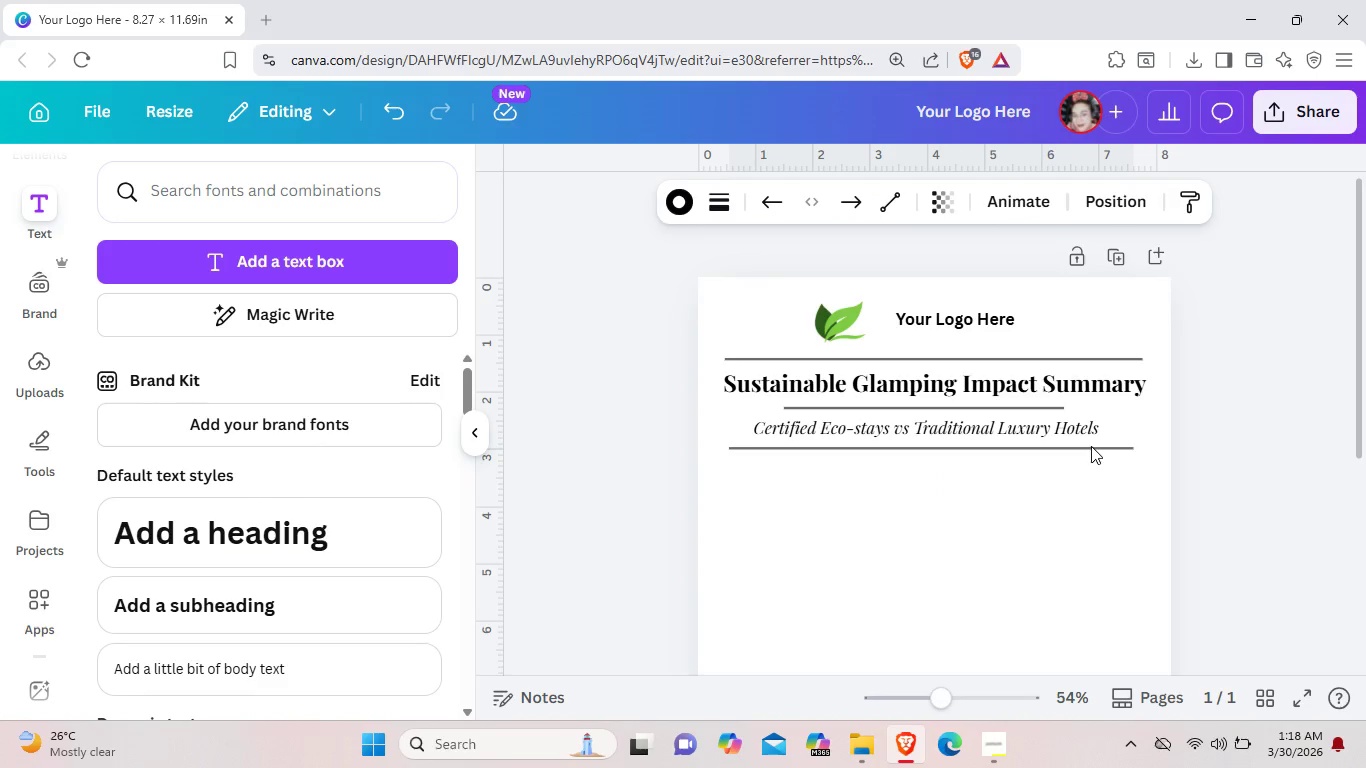 
key(ArrowLeft)
 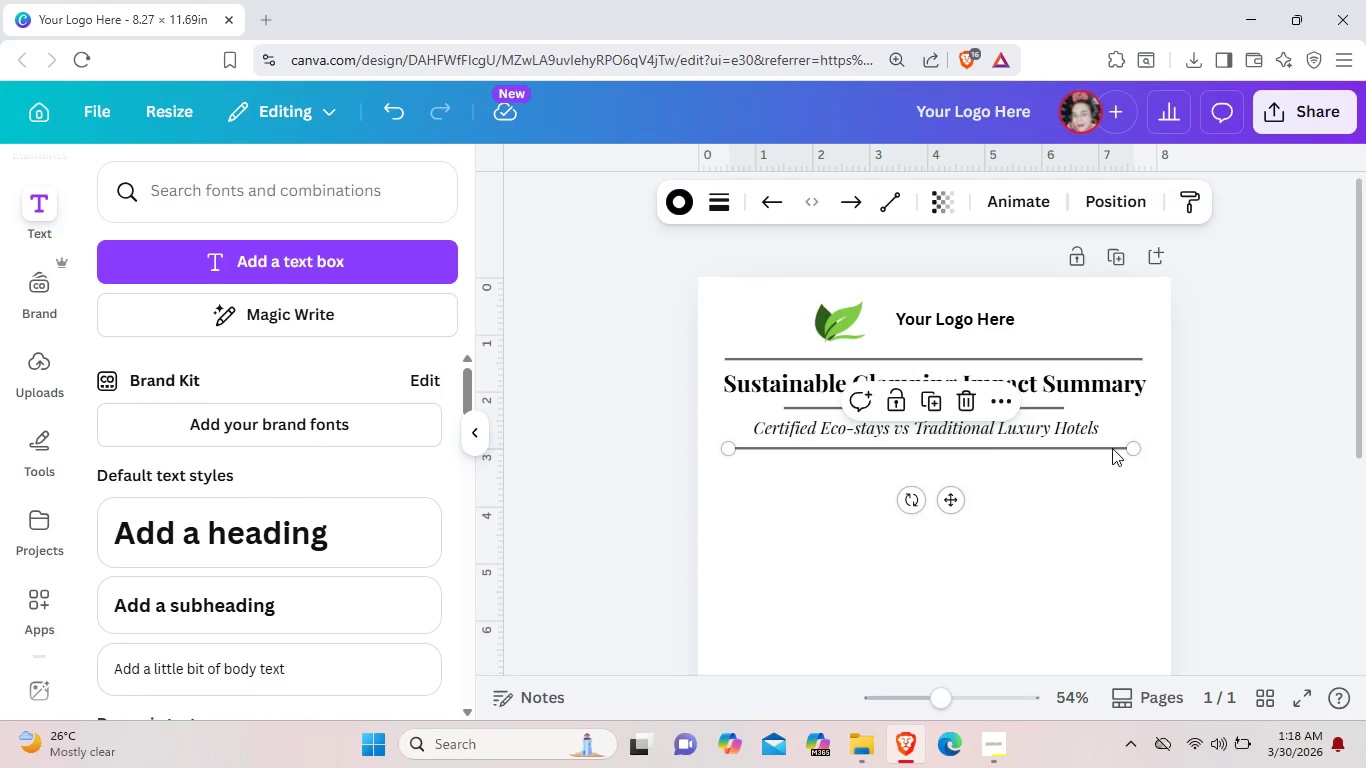 
key(ArrowRight)
 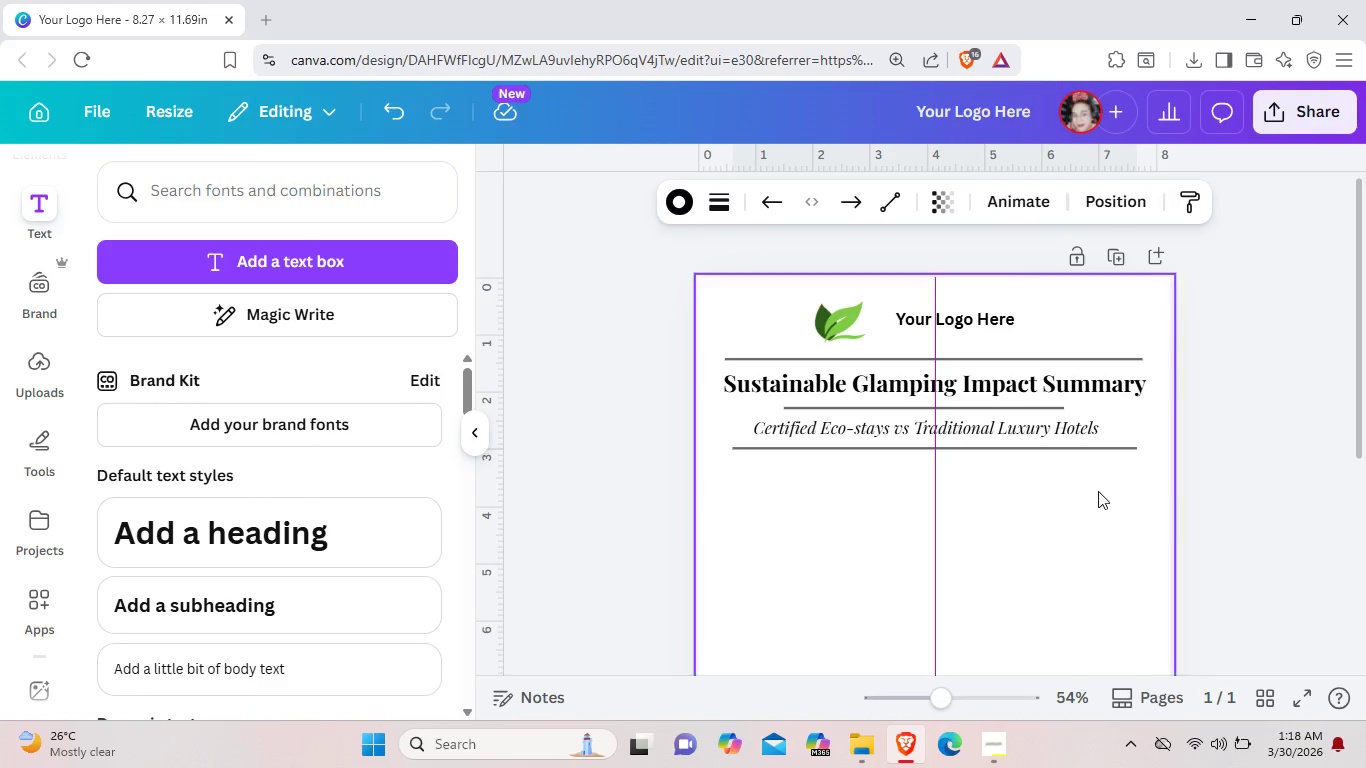 
left_click([1098, 491])
 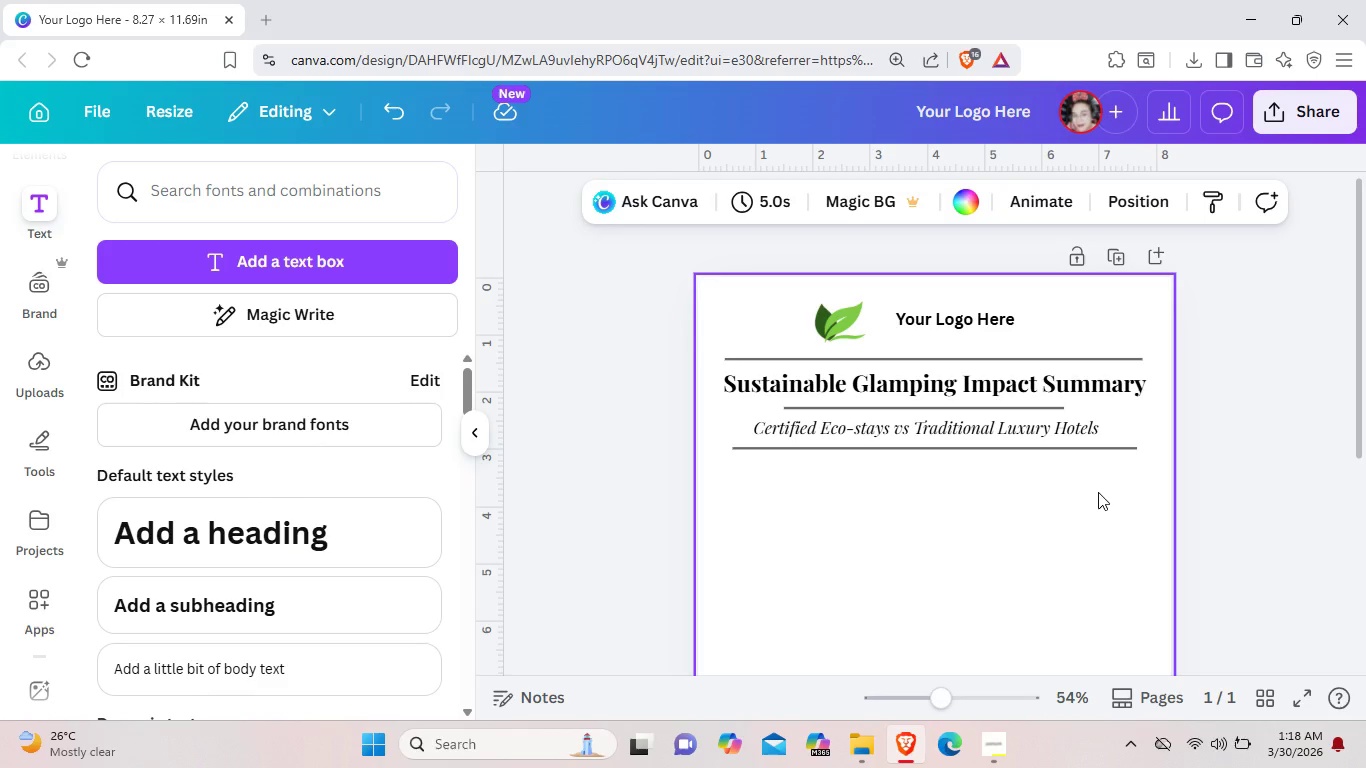 
wait(6.67)
 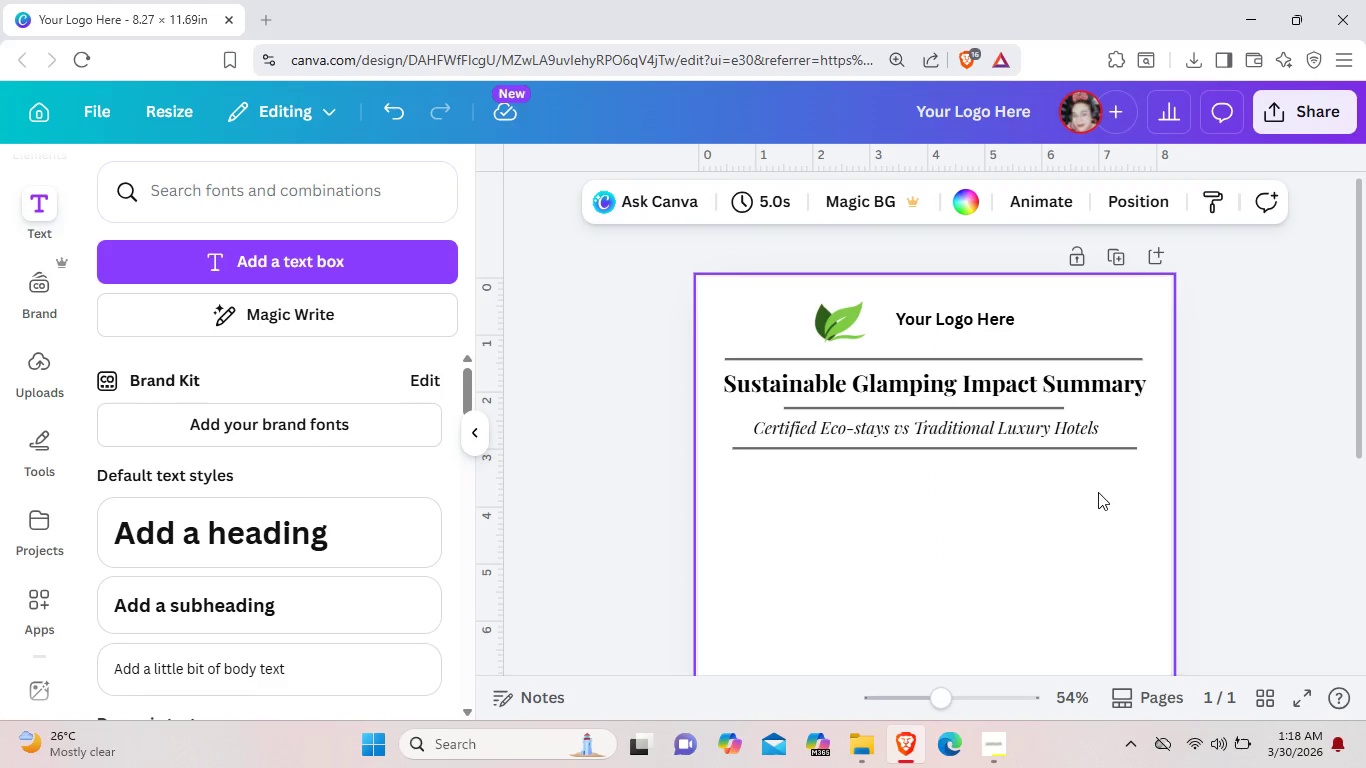 
left_click([215, 673])
 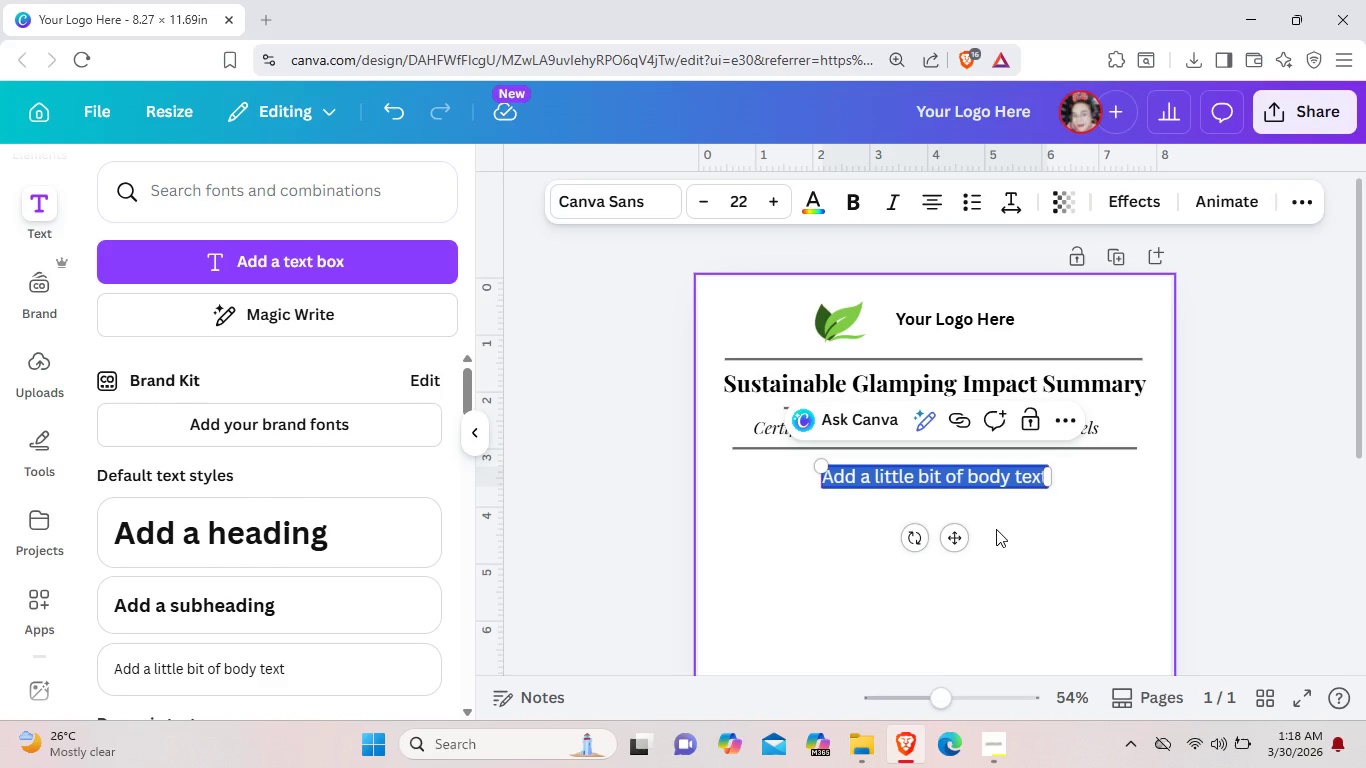 
key(Backspace)
type(Presented by Green Glamp Certification)
 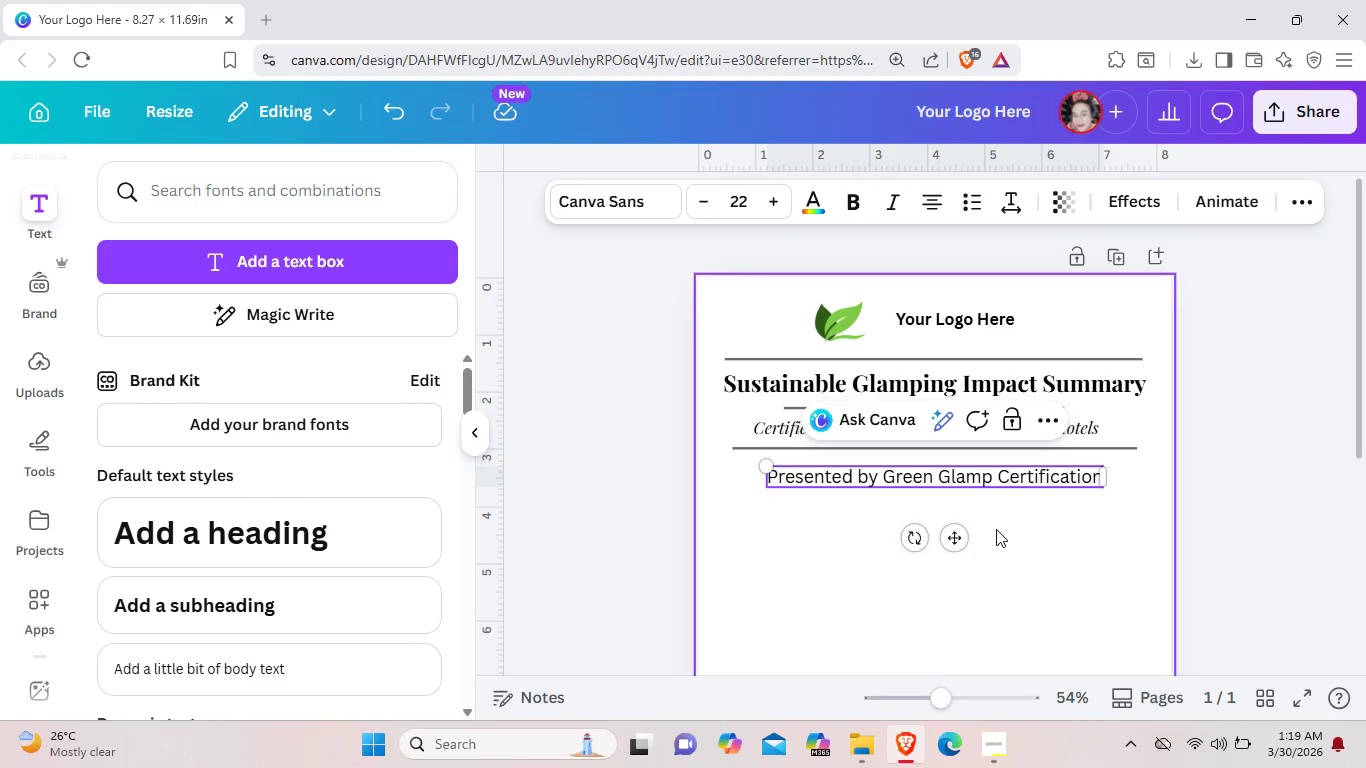 
left_click([882, 196])
 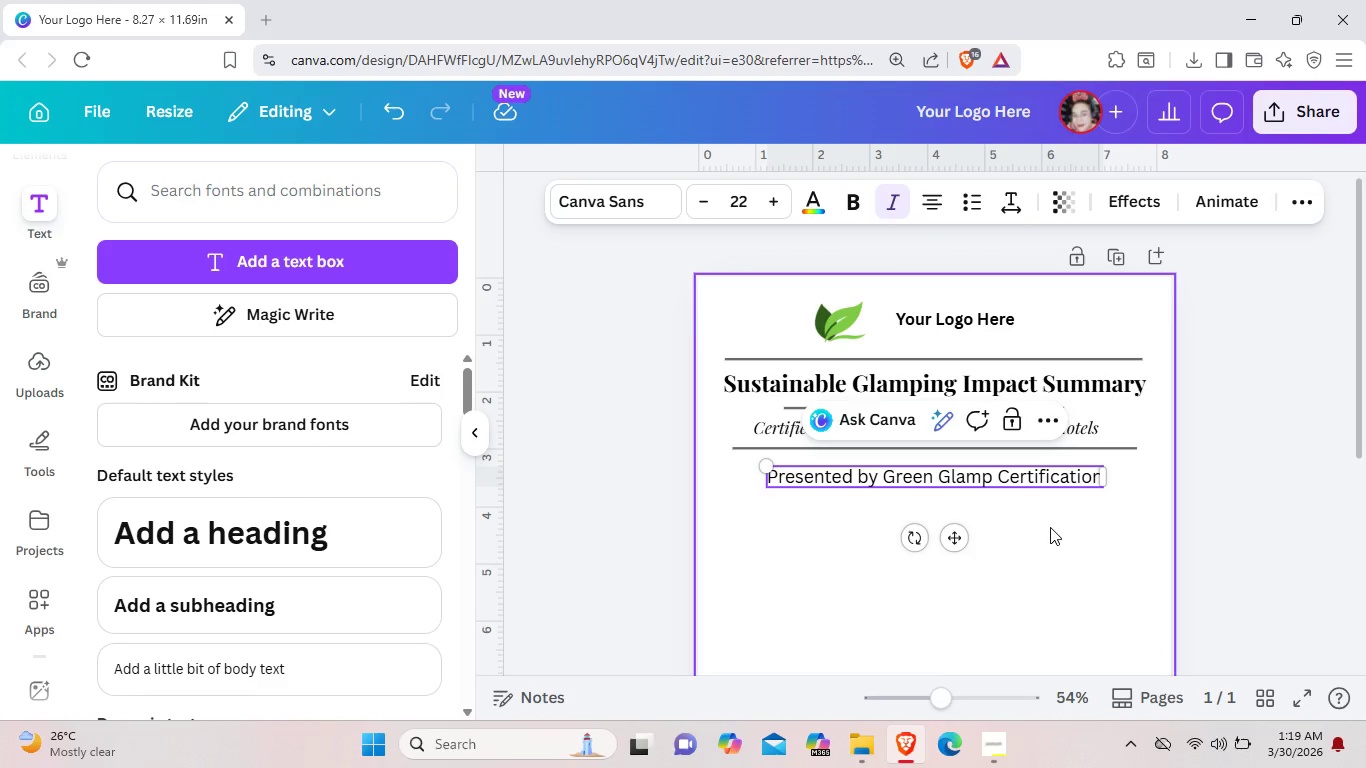 
left_click([1050, 527])
 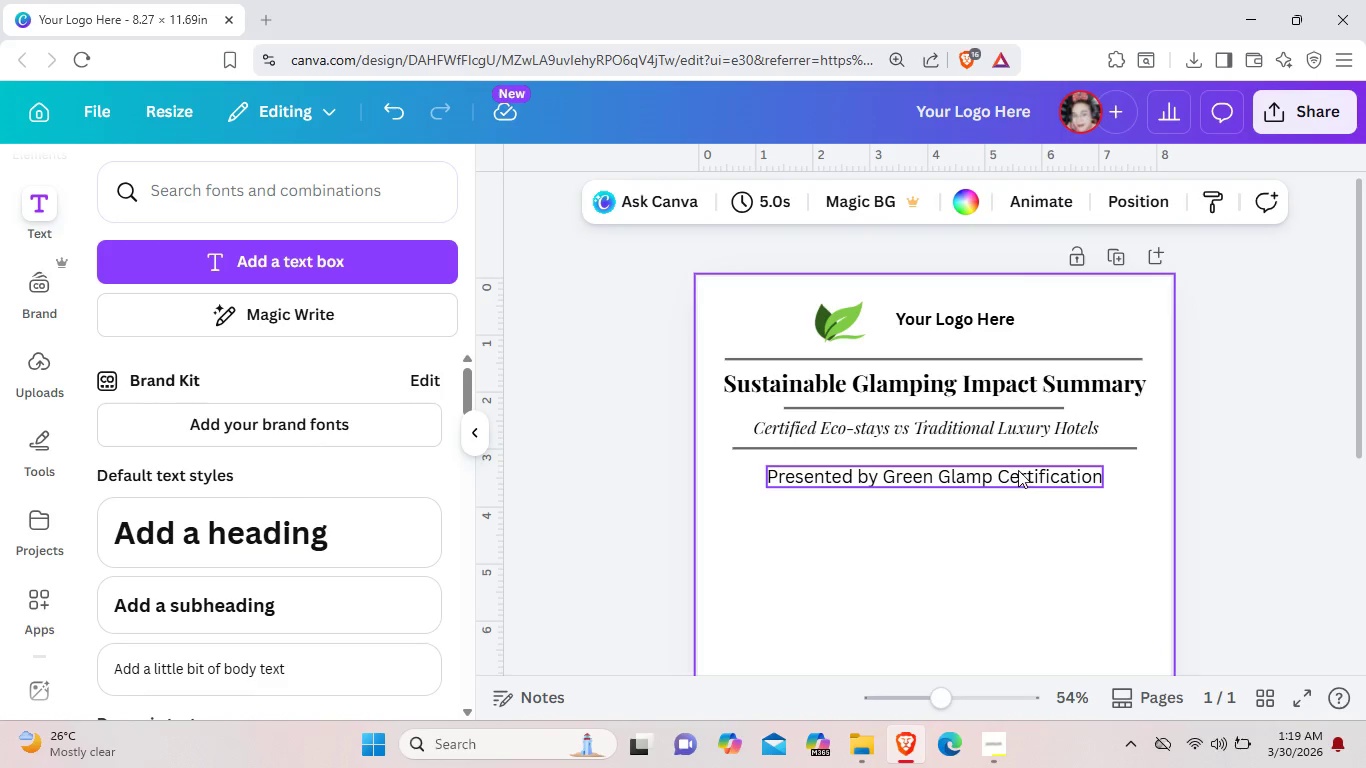 
left_click([1018, 470])
 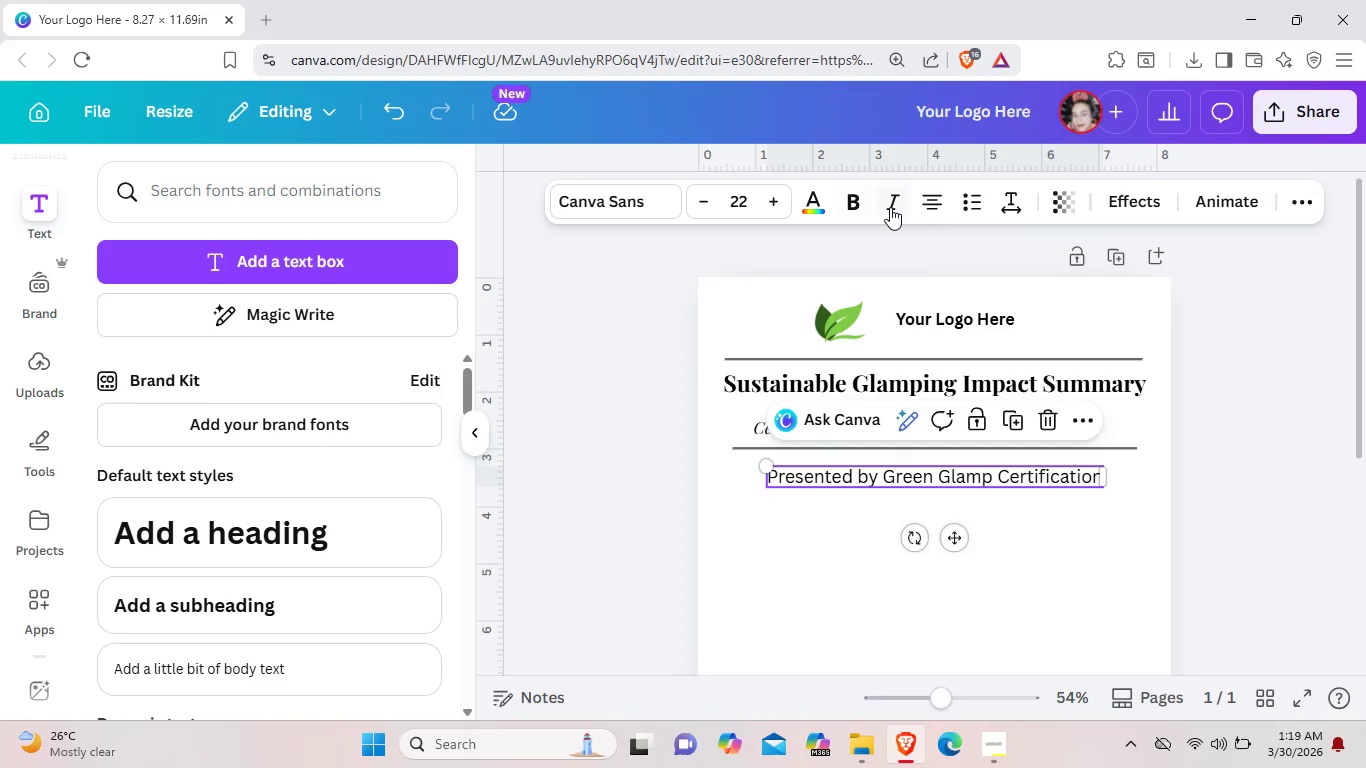 
left_click([890, 207])
 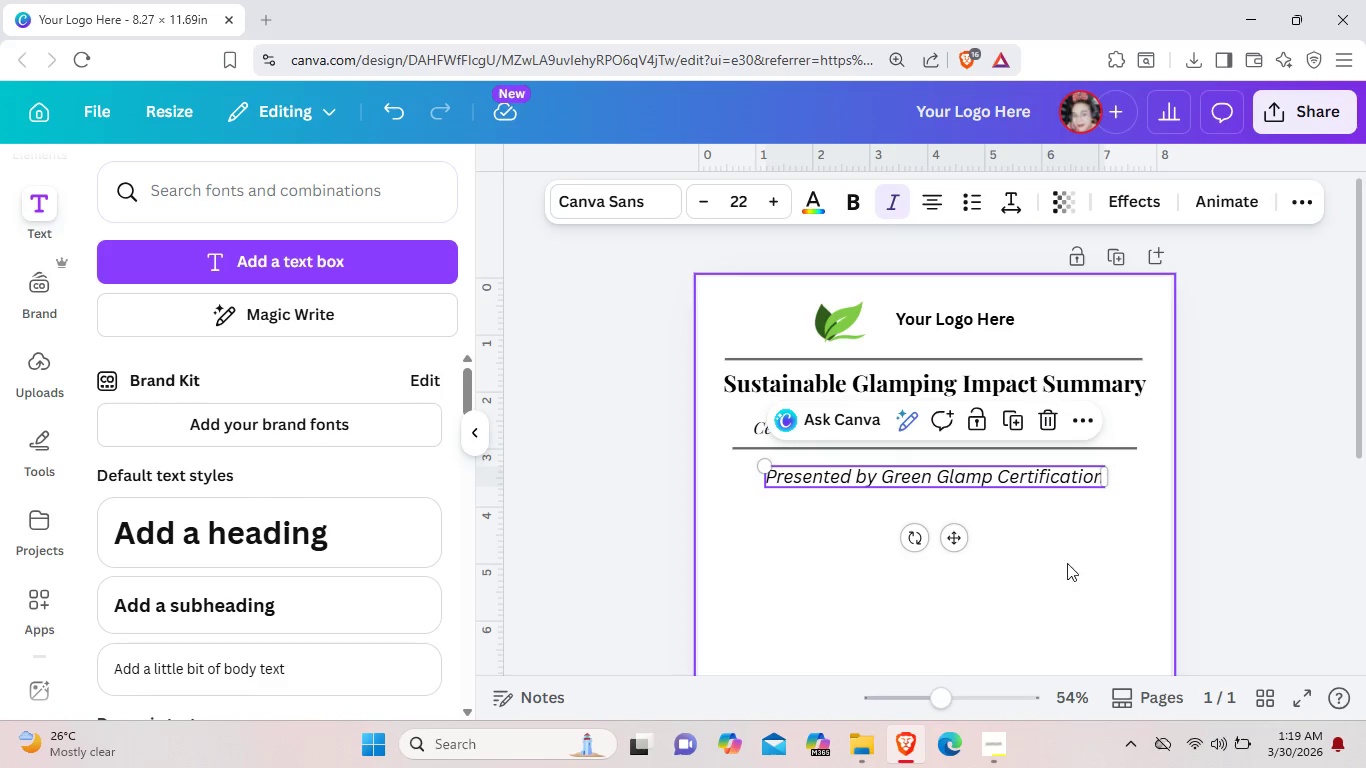 
left_click([1058, 578])
 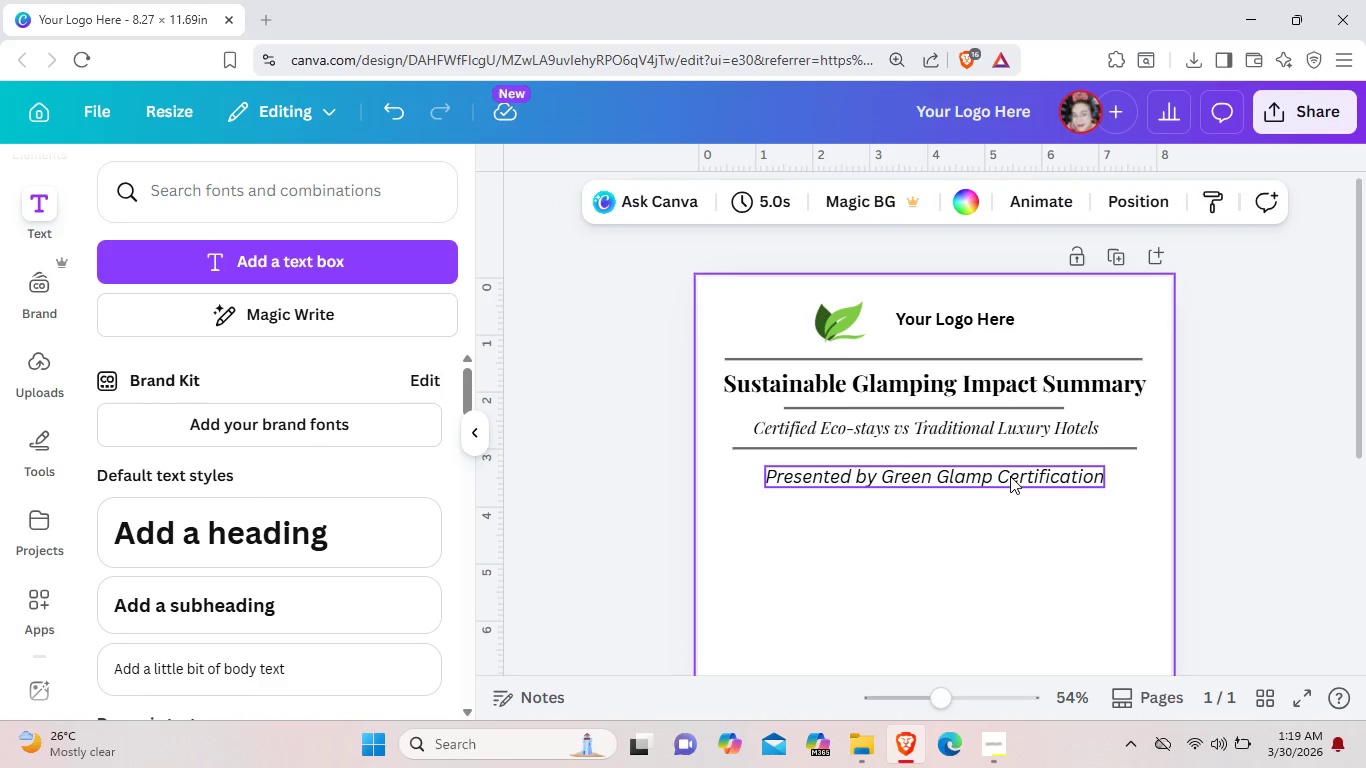 
left_click([1010, 476])
 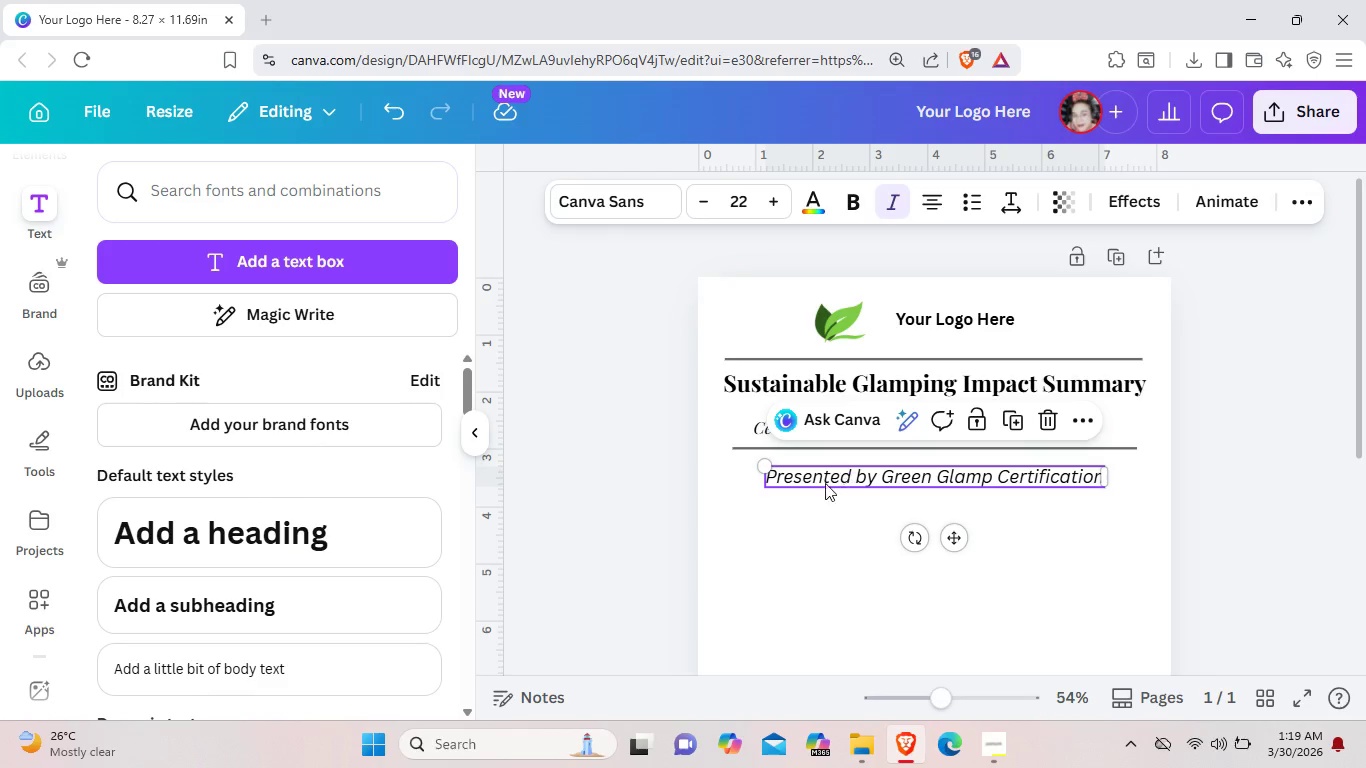 
left_click_drag(start_coordinate=[766, 466], to_coordinate=[793, 470])
 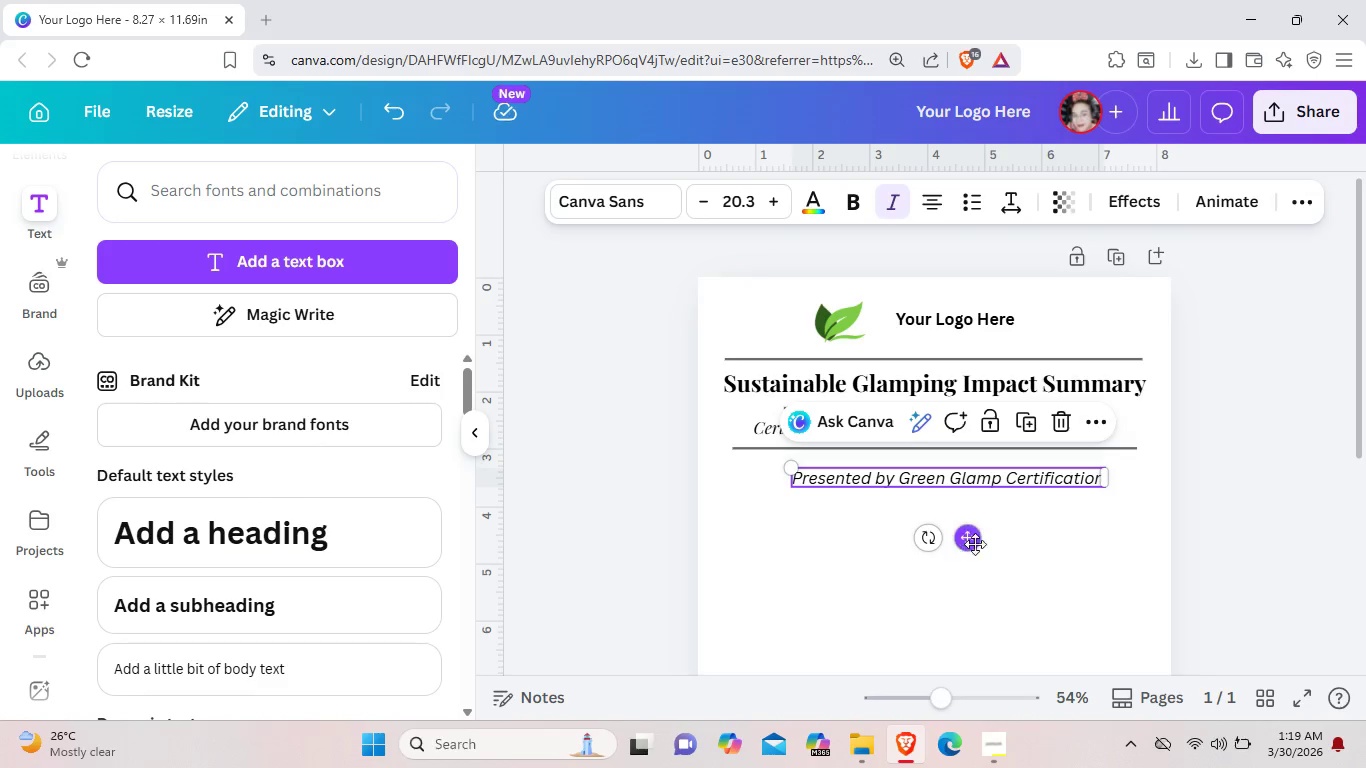 
left_click_drag(start_coordinate=[979, 544], to_coordinate=[971, 543])
 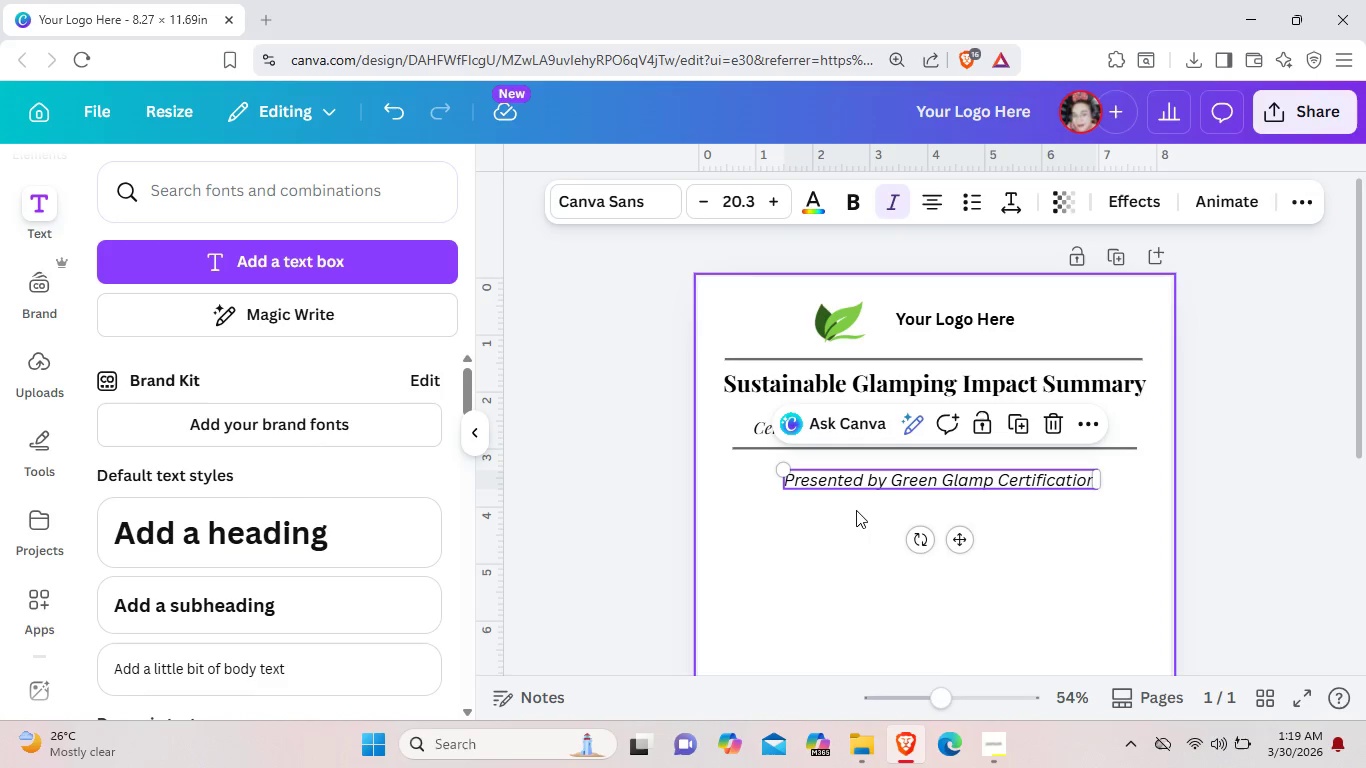 
left_click([856, 510])
 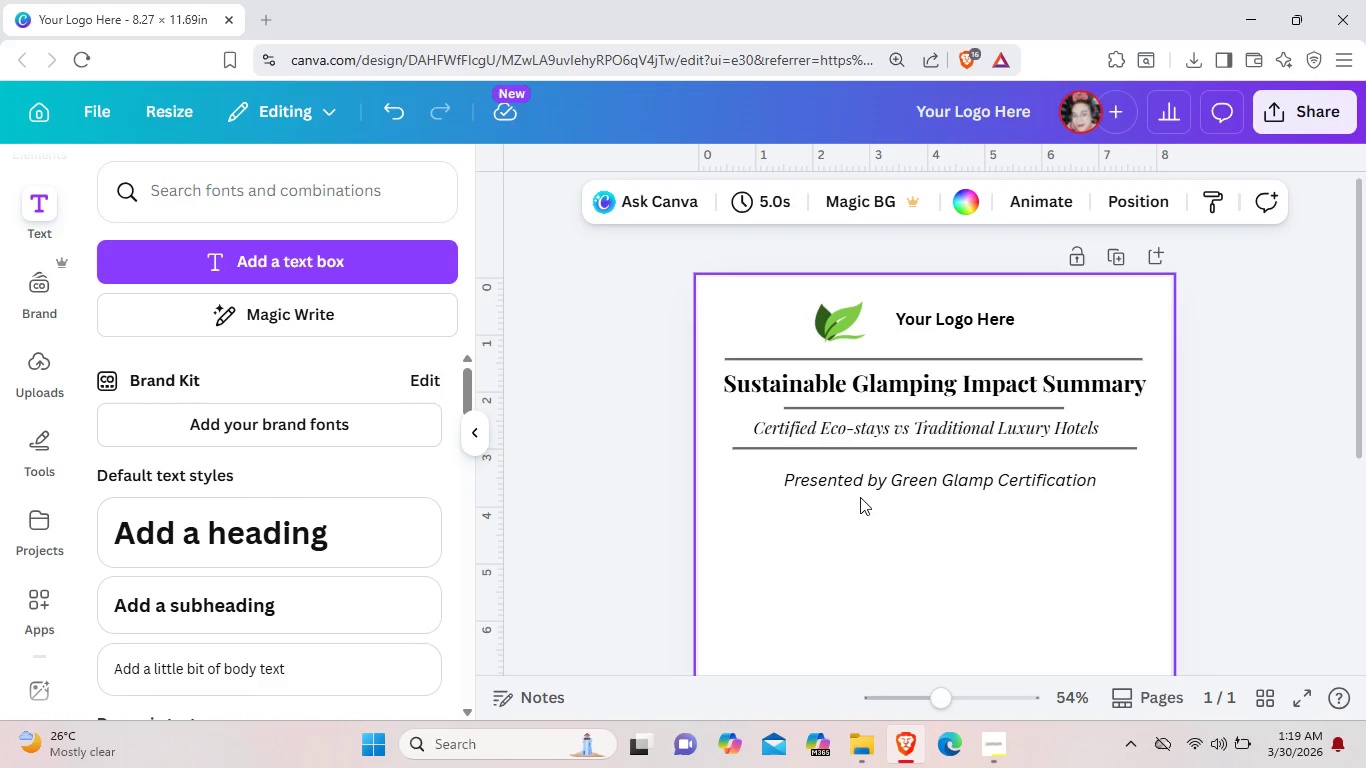 
left_click_drag(start_coordinate=[864, 487], to_coordinate=[861, 482])
 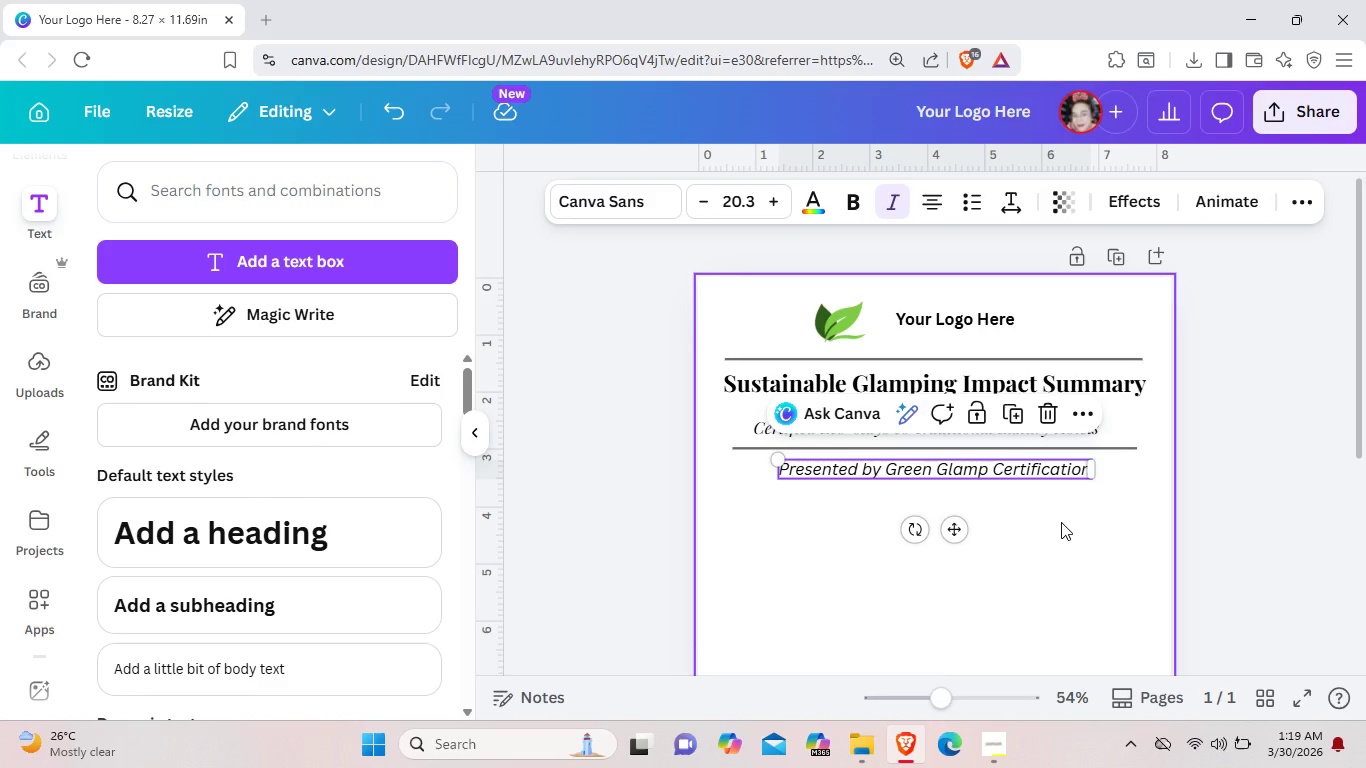 
left_click([1061, 522])
 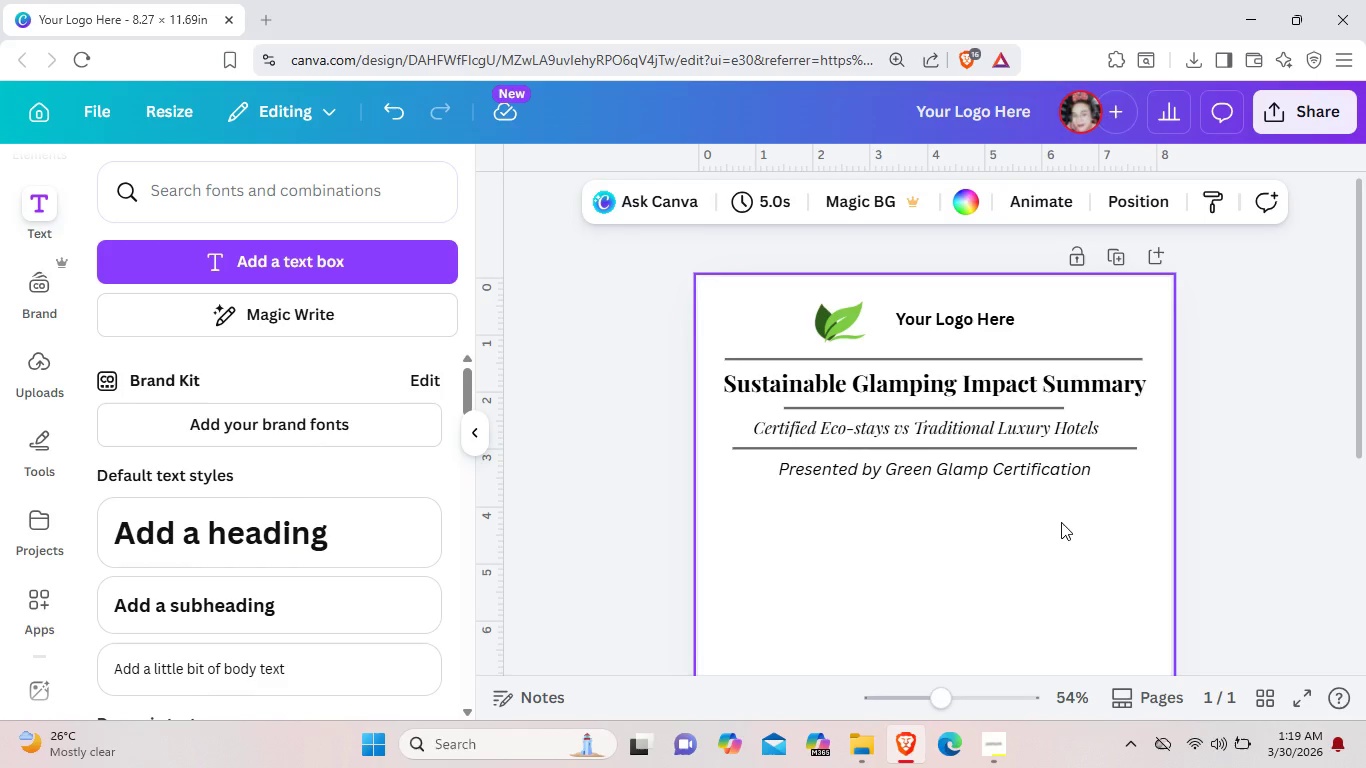 
wait(5.17)
 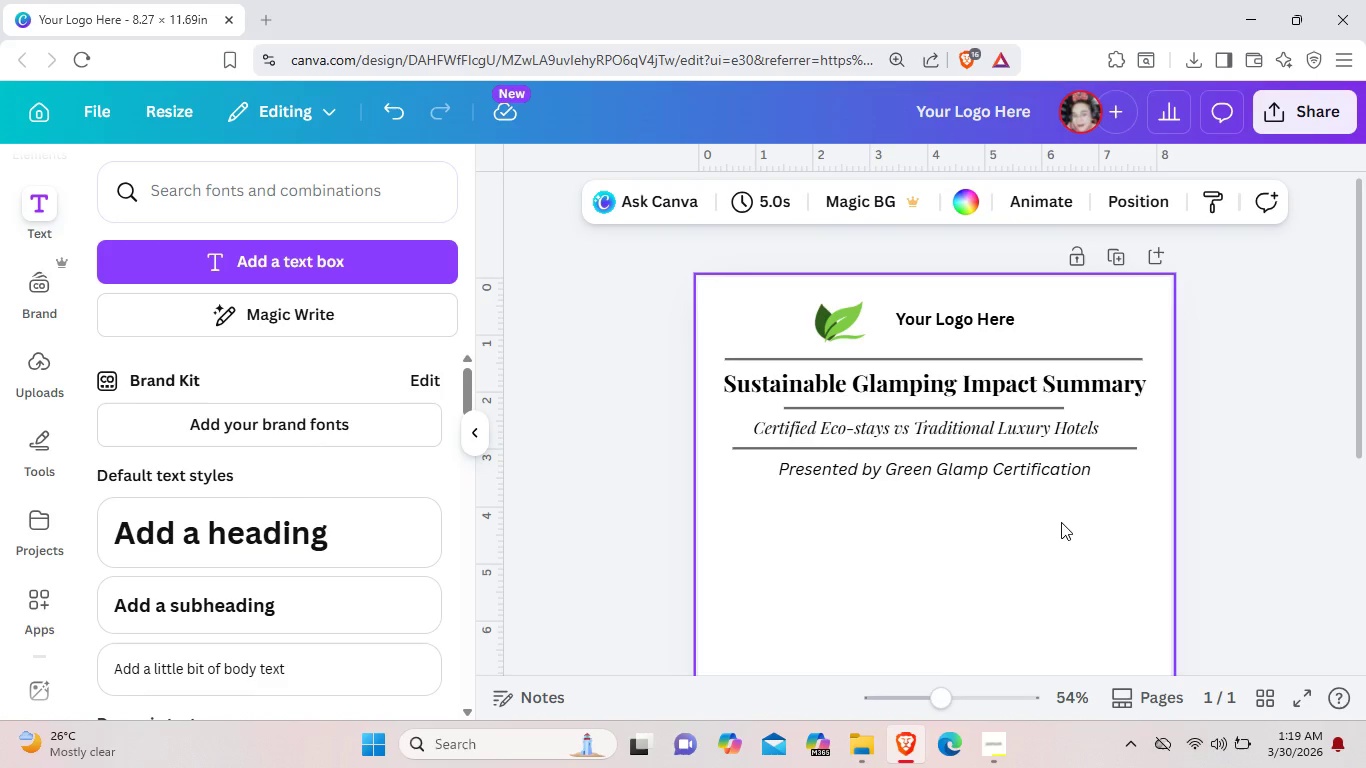 
scroll: coordinate [1062, 522], scroll_direction: down, amount: 2.0
 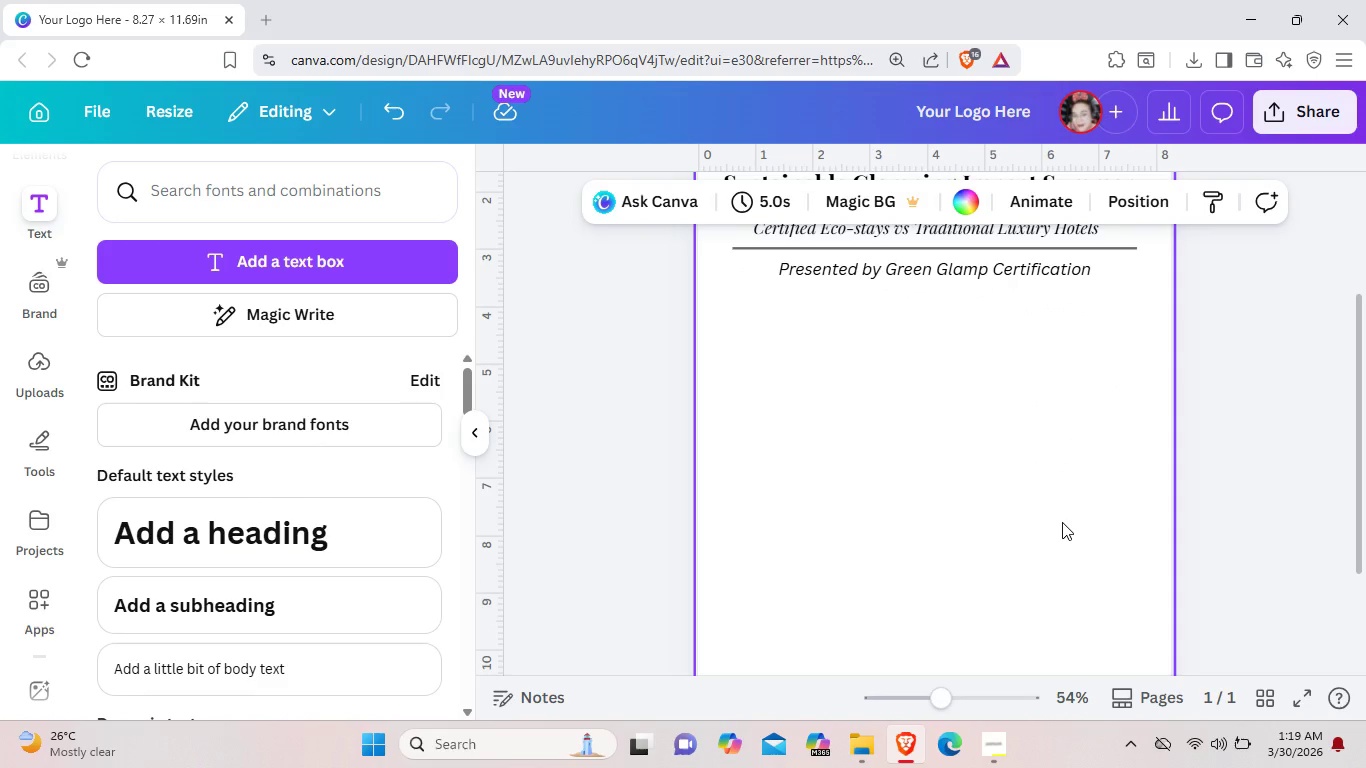 
scroll: coordinate [1062, 522], scroll_direction: up, amount: 1.0
 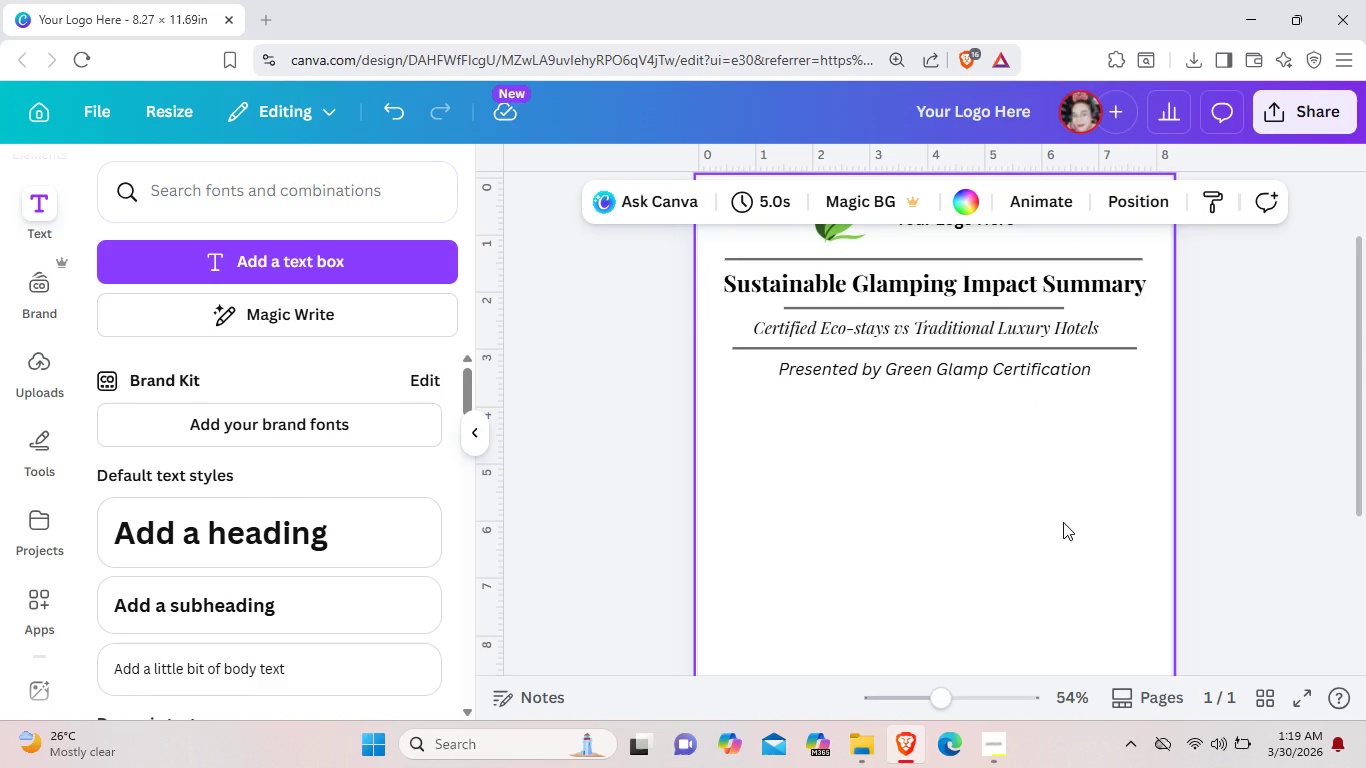 
wait(8.2)
 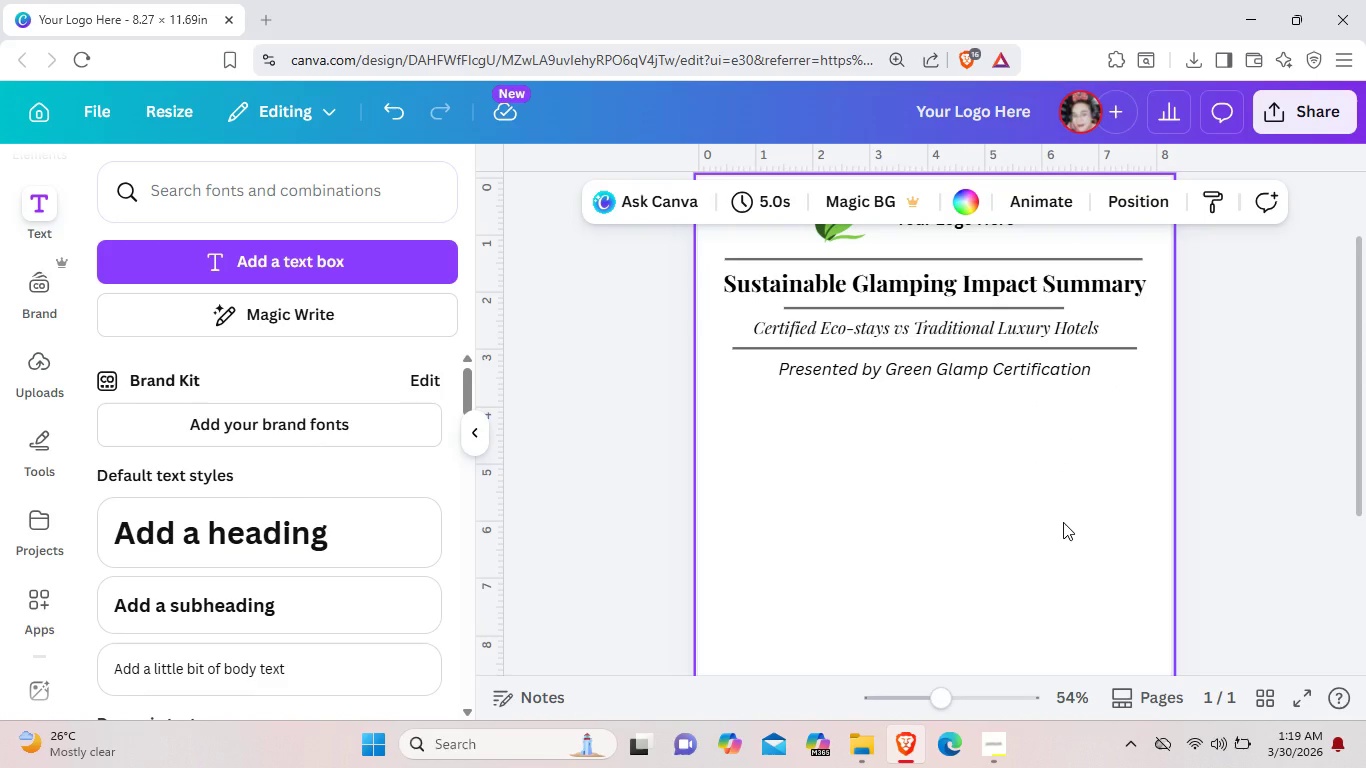 
left_click([49, 599])
 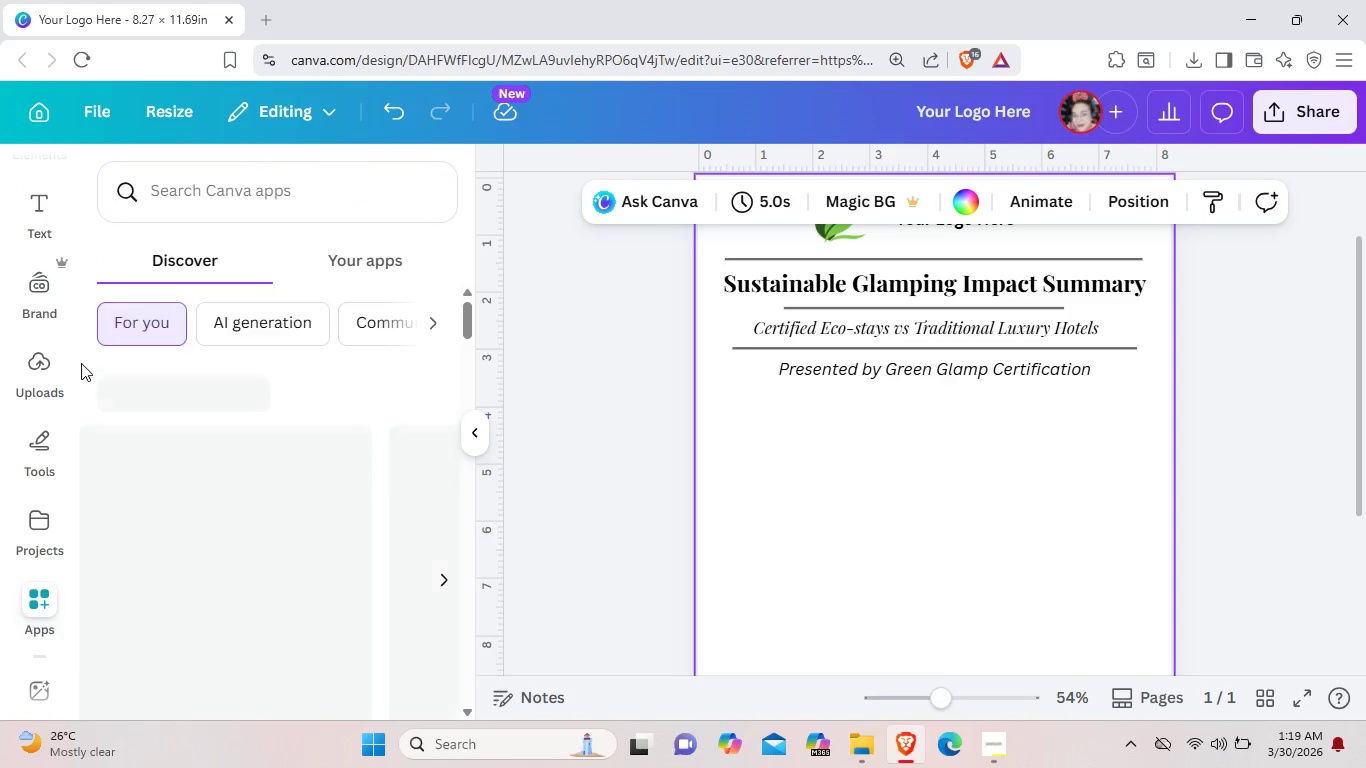 
scroll: coordinate [25, 342], scroll_direction: up, amount: 2.0
 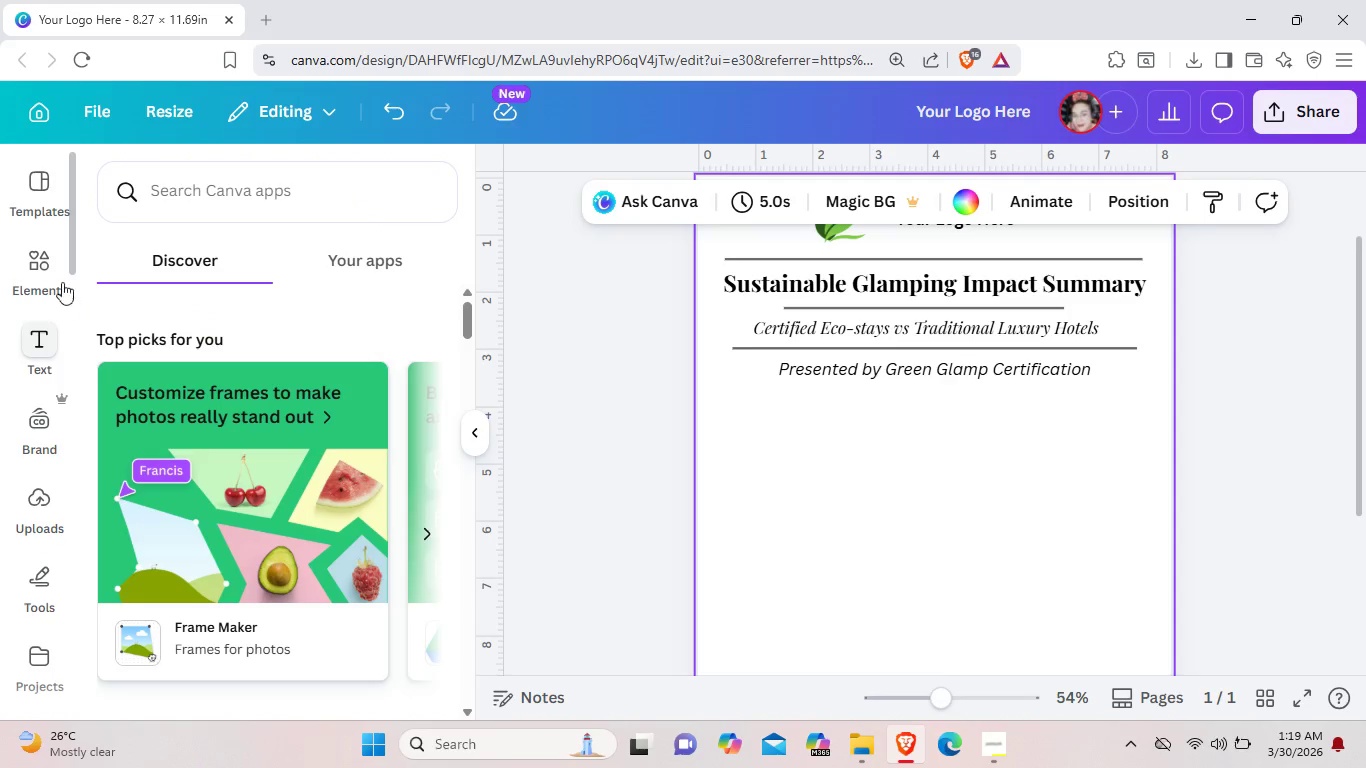 
left_click([48, 266])
 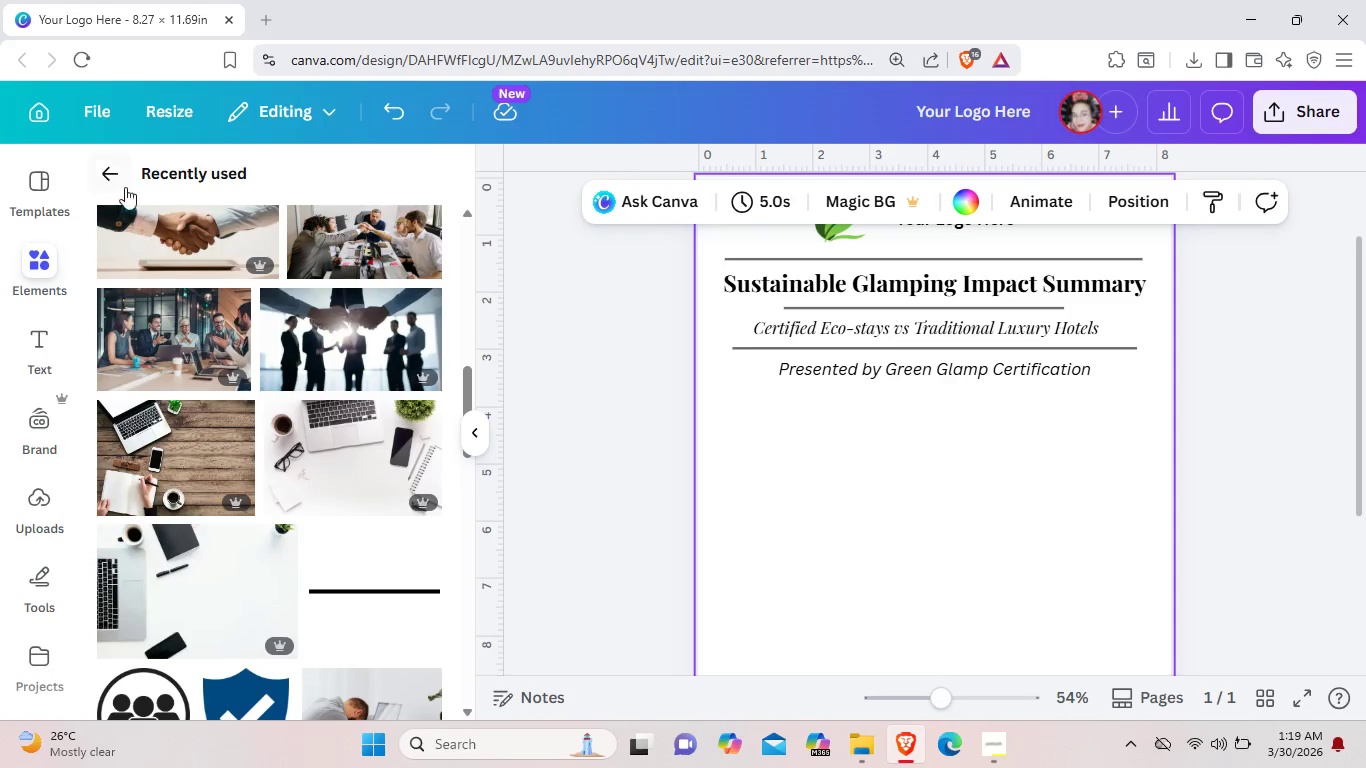 
left_click([115, 174])
 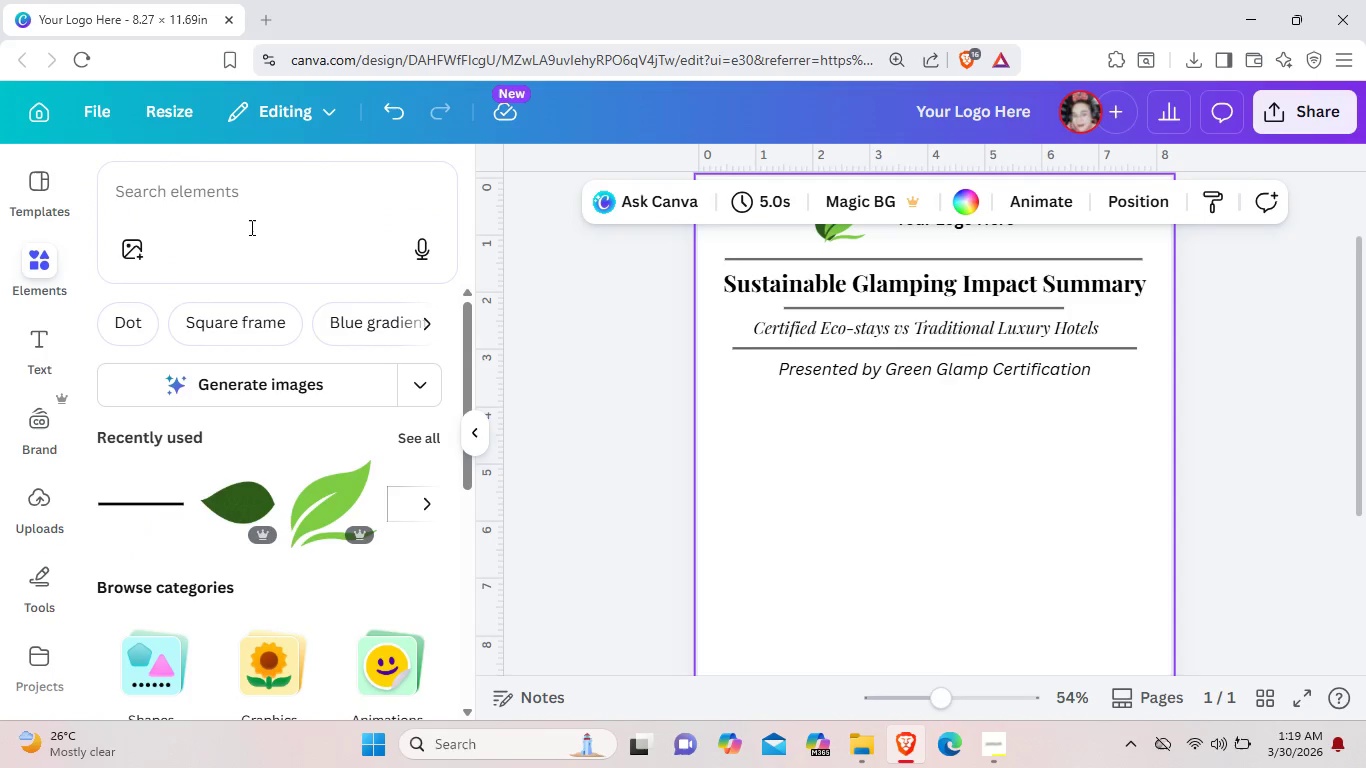 
left_click([266, 211])
 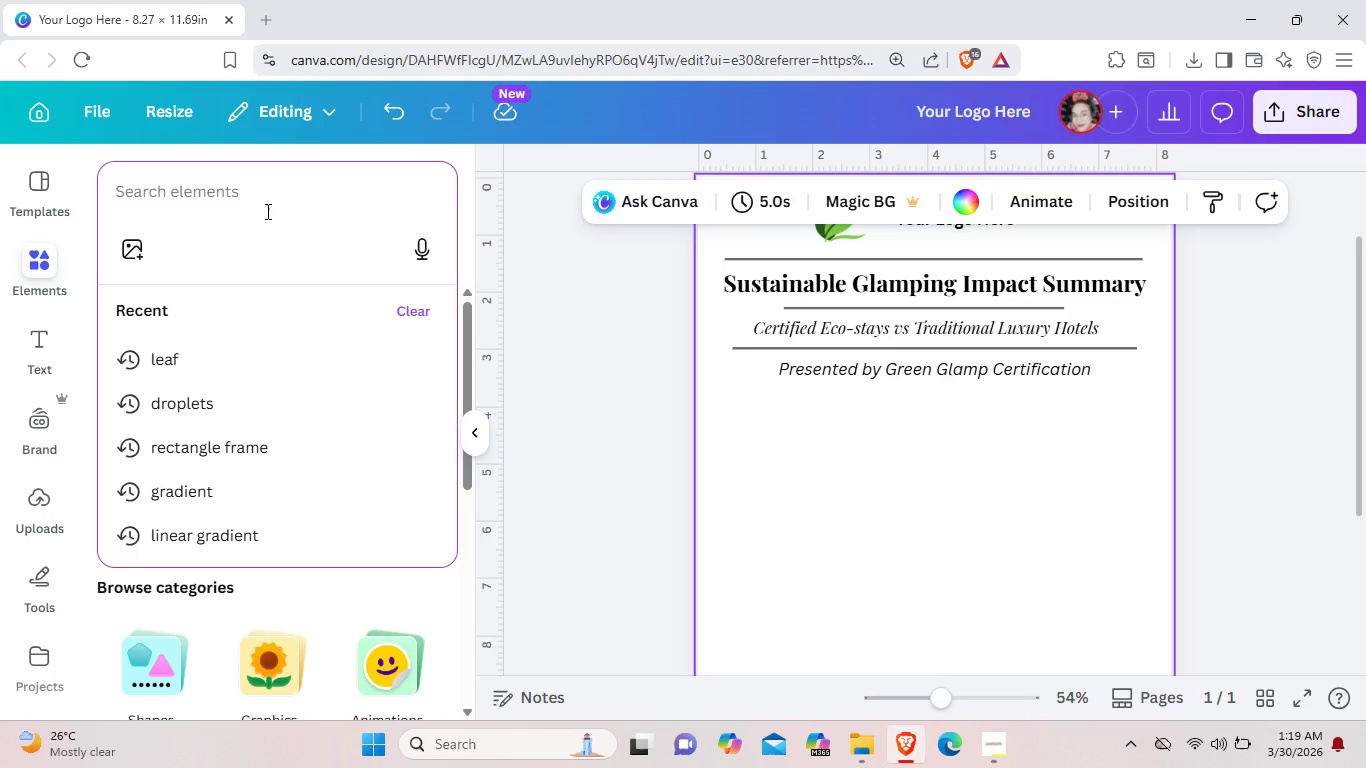 
wait(8.66)
 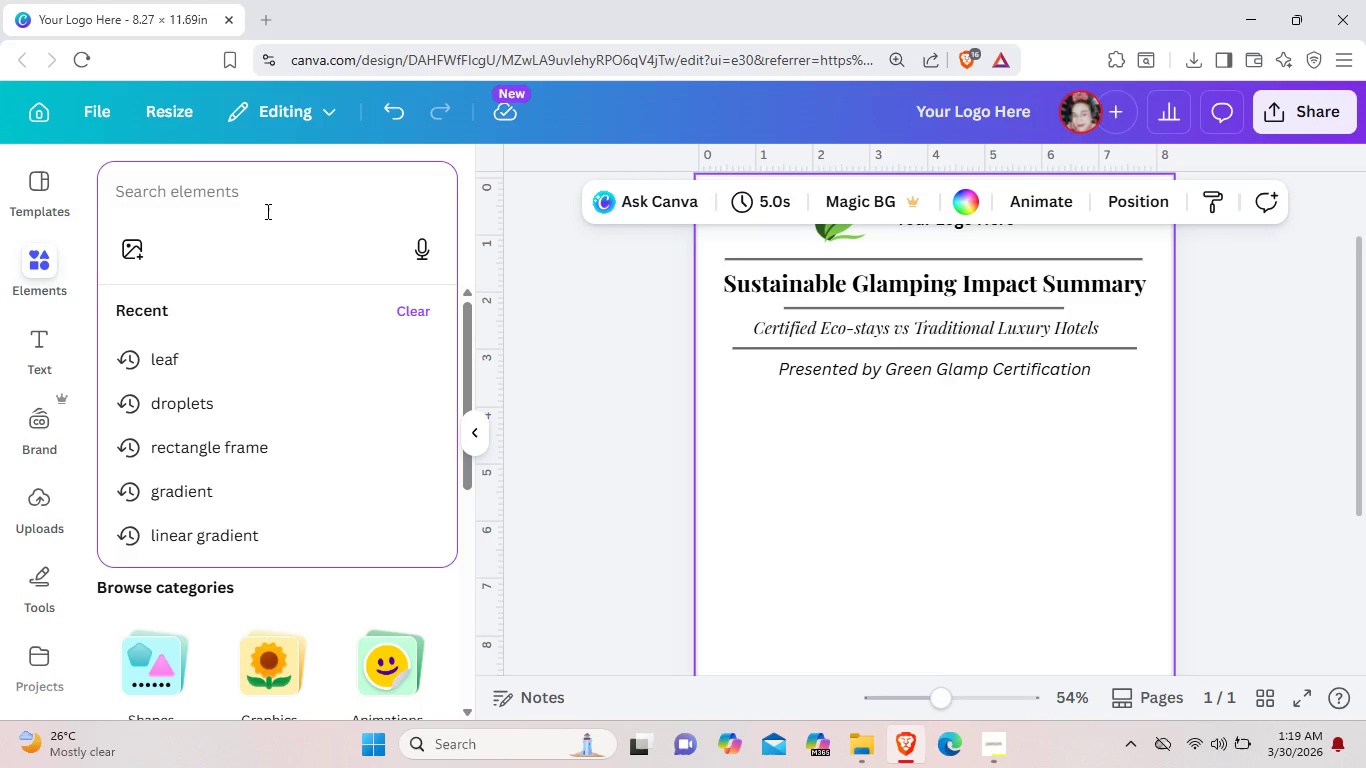 
type(riddon)
 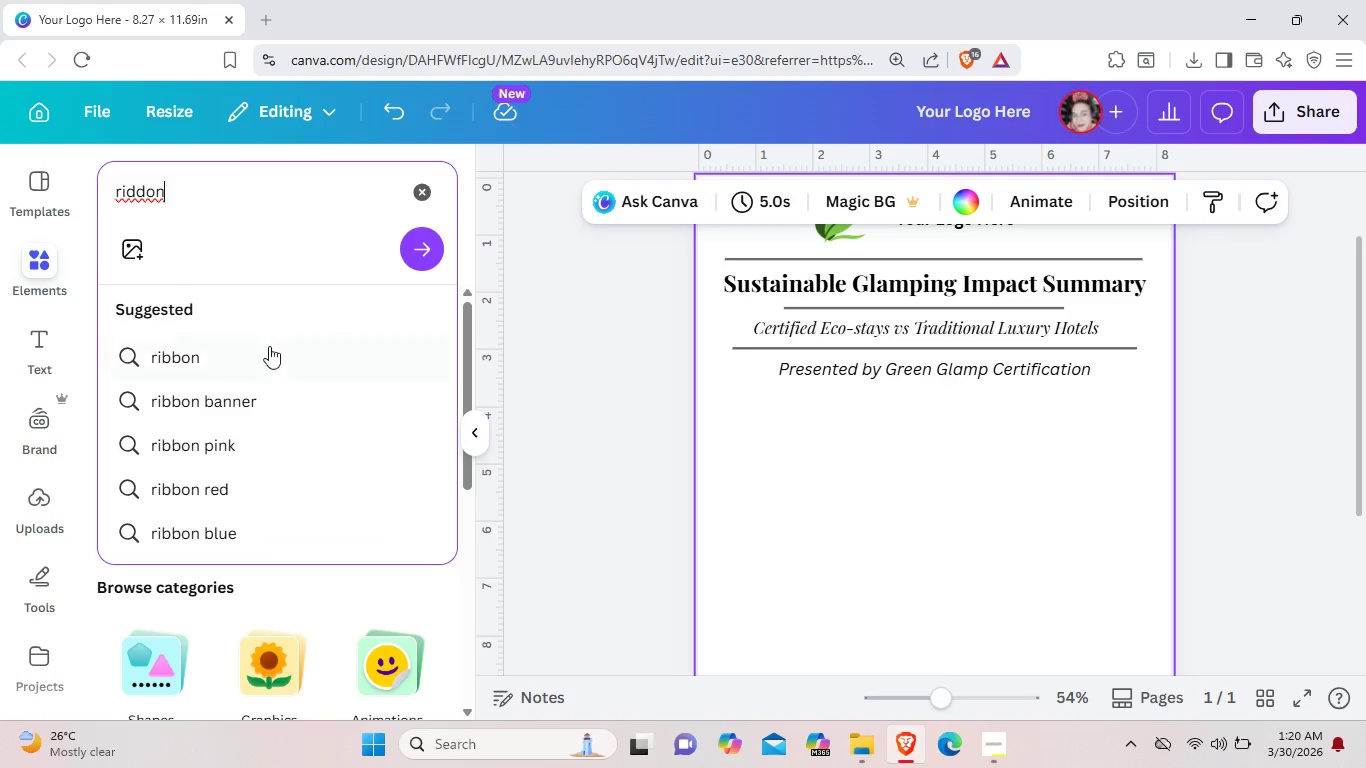 
left_click([269, 357])
 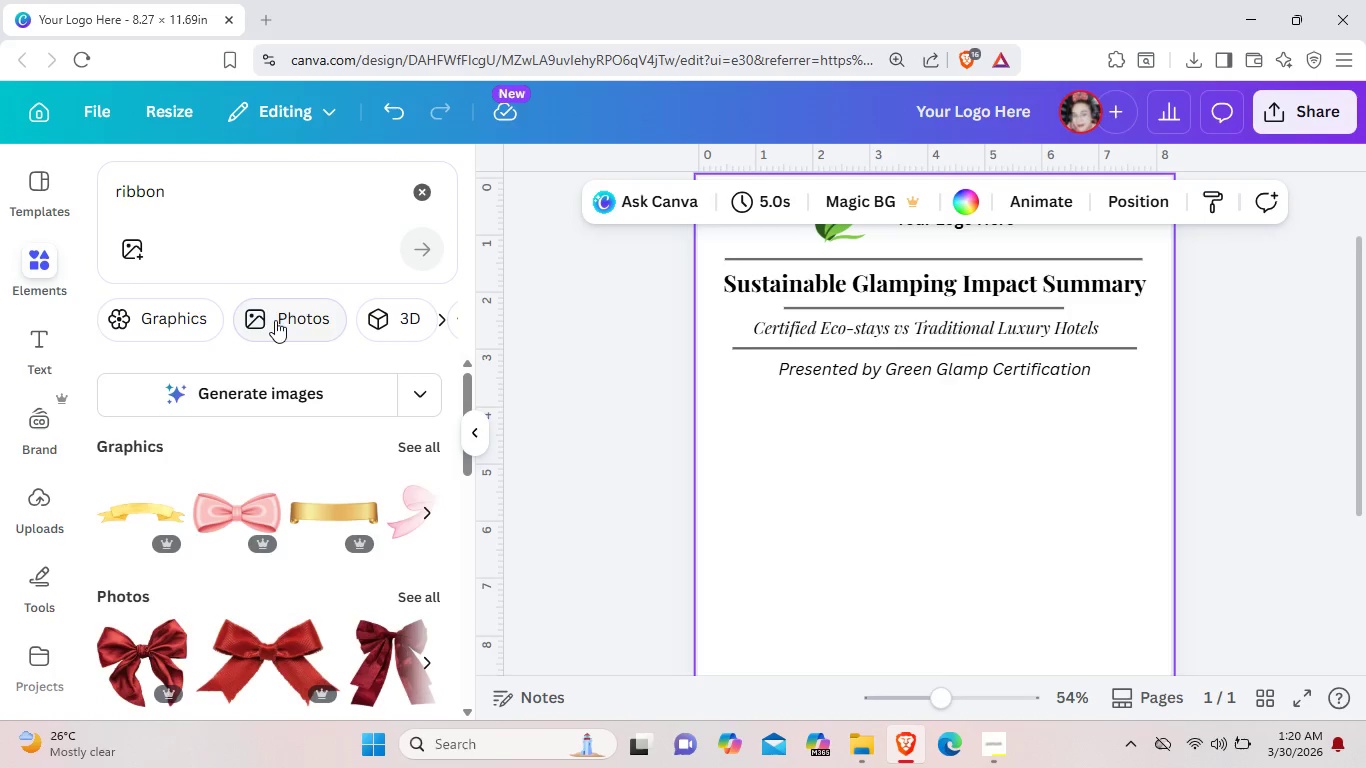 
left_click([262, 207])
 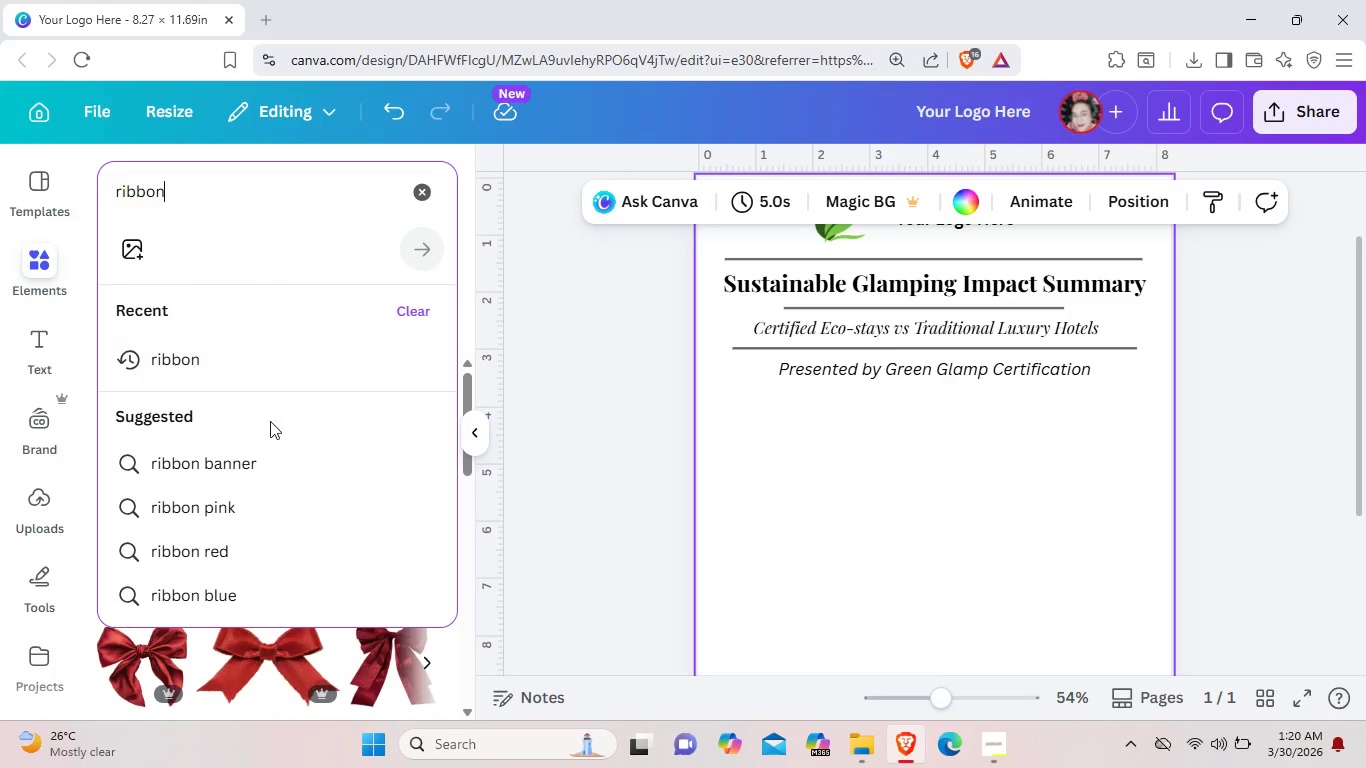 
left_click([264, 454])
 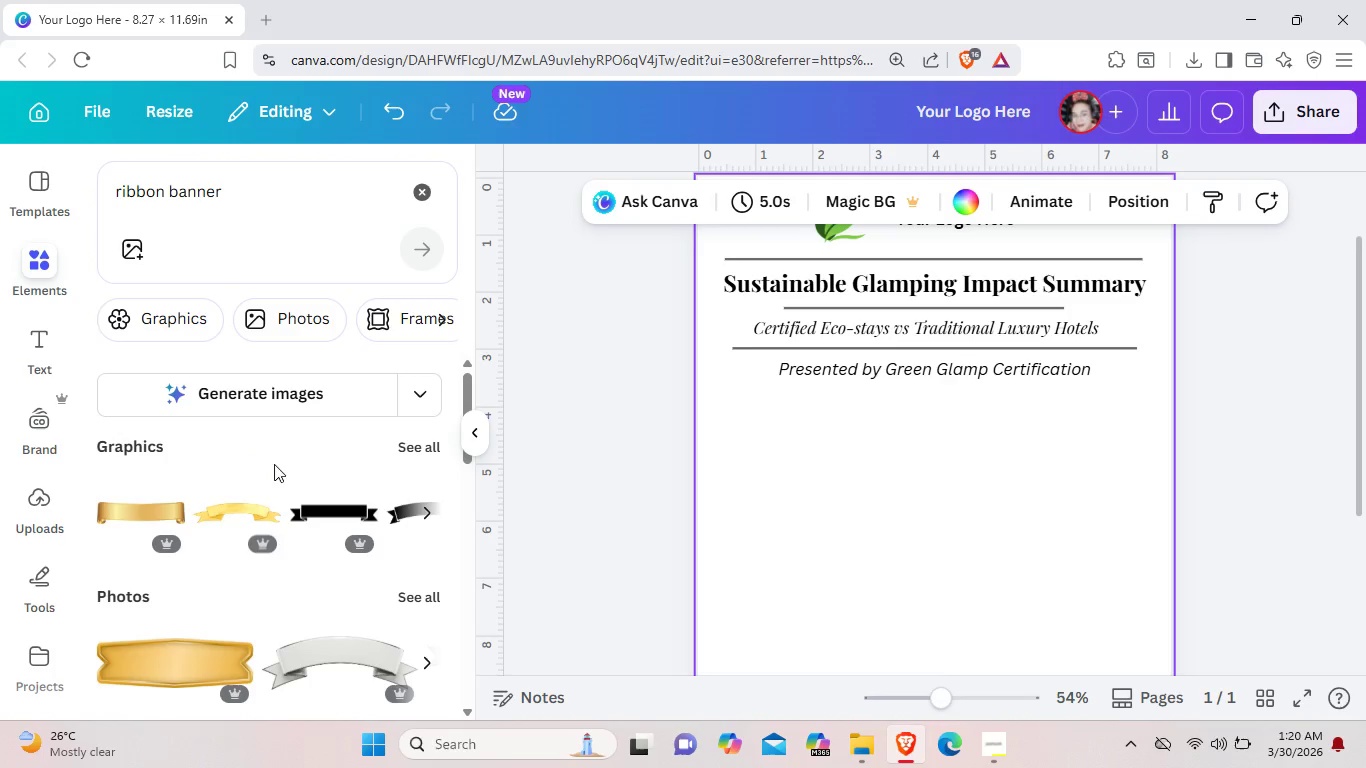 
left_click([412, 443])
 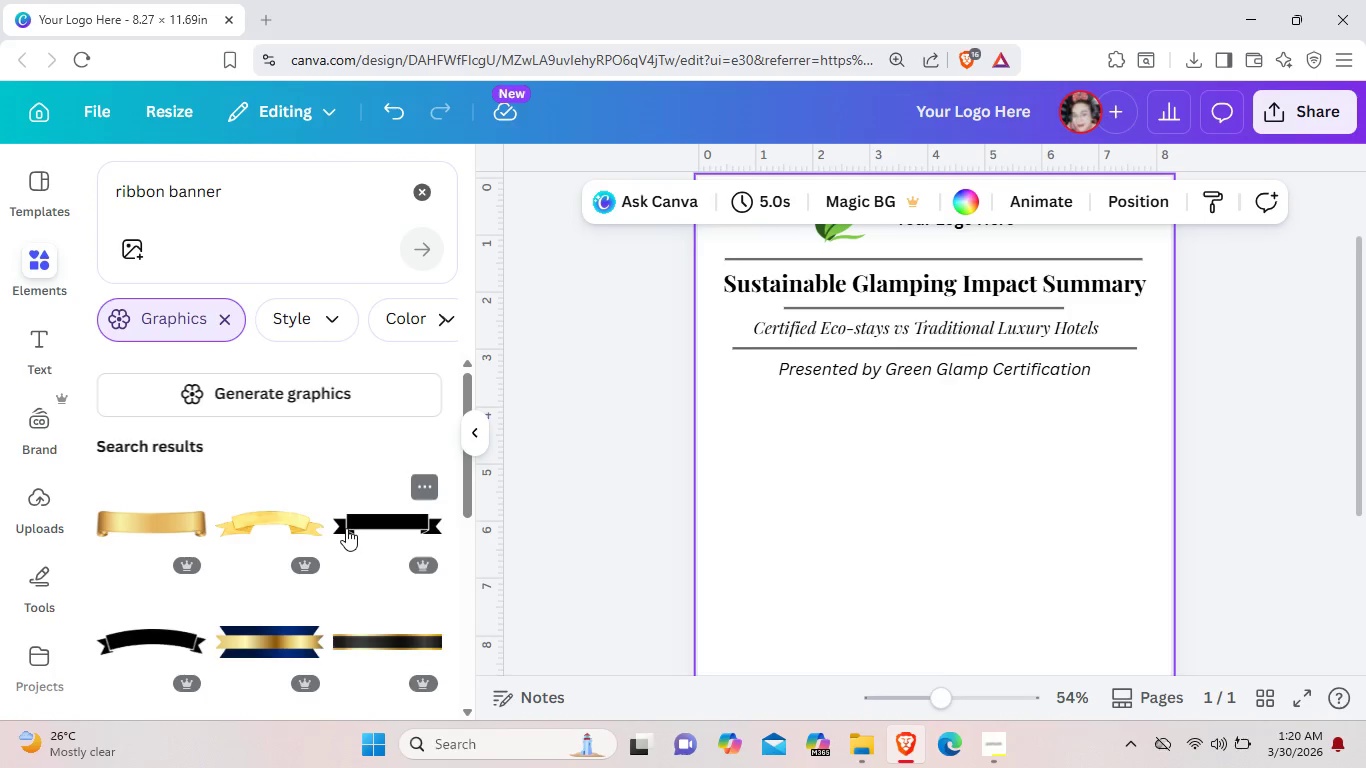 
scroll: coordinate [346, 528], scroll_direction: down, amount: 2.0
 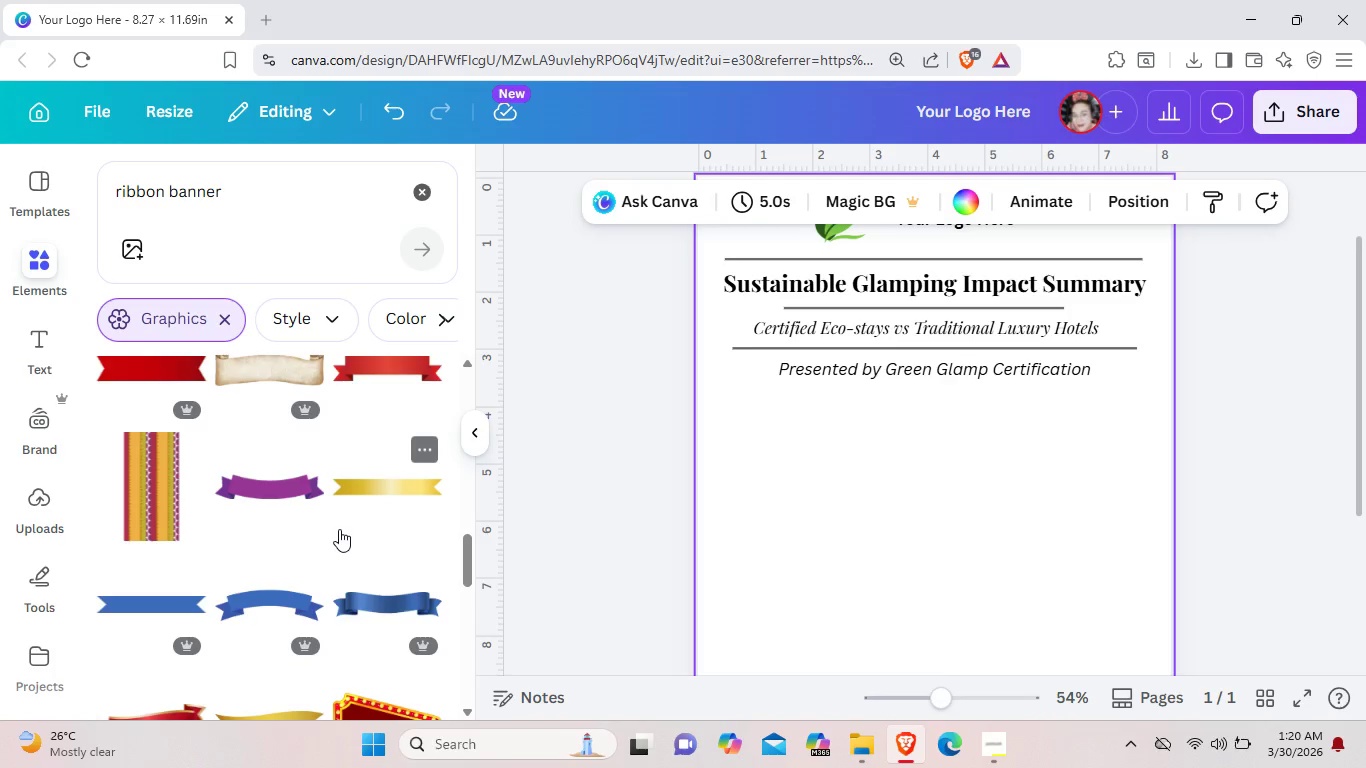 
scroll: coordinate [325, 447], scroll_direction: up, amount: 5.0
 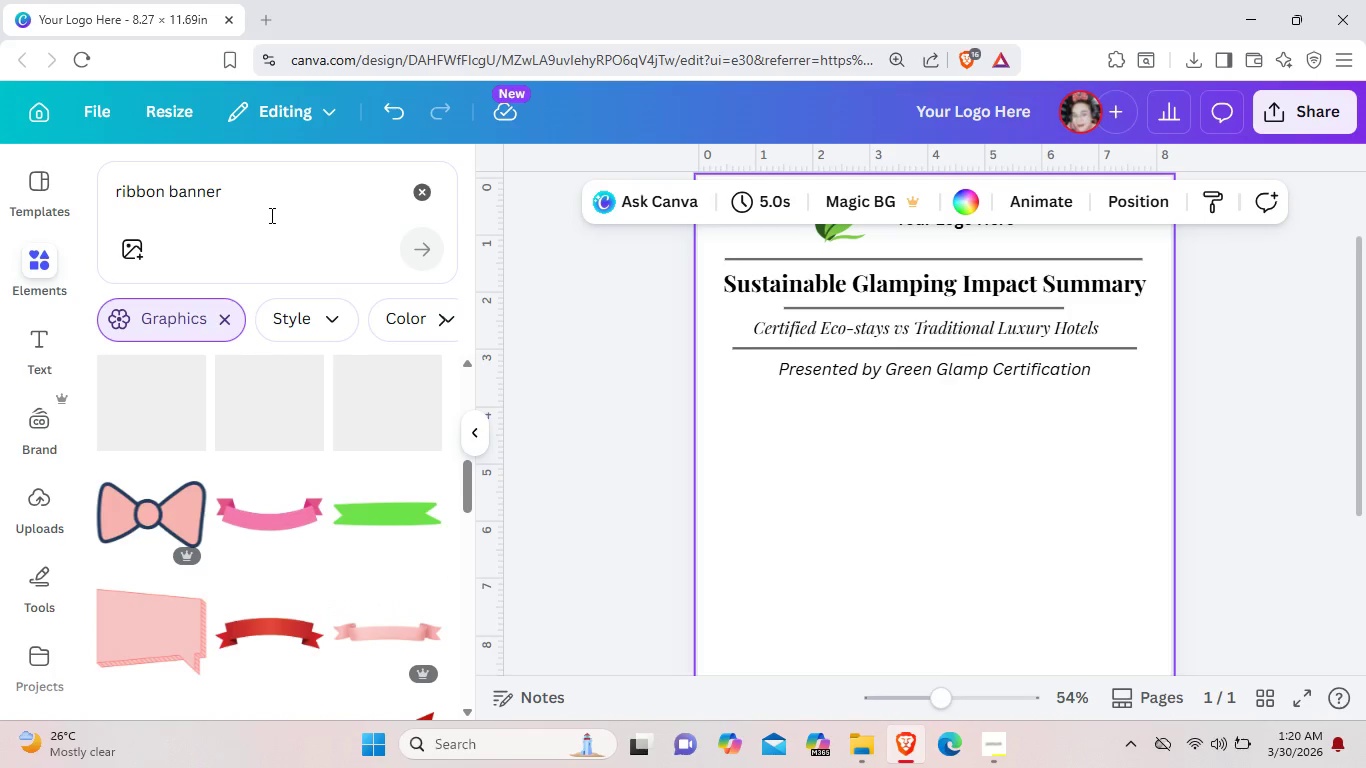 
left_click_drag(start_coordinate=[268, 212], to_coordinate=[93, 191])
 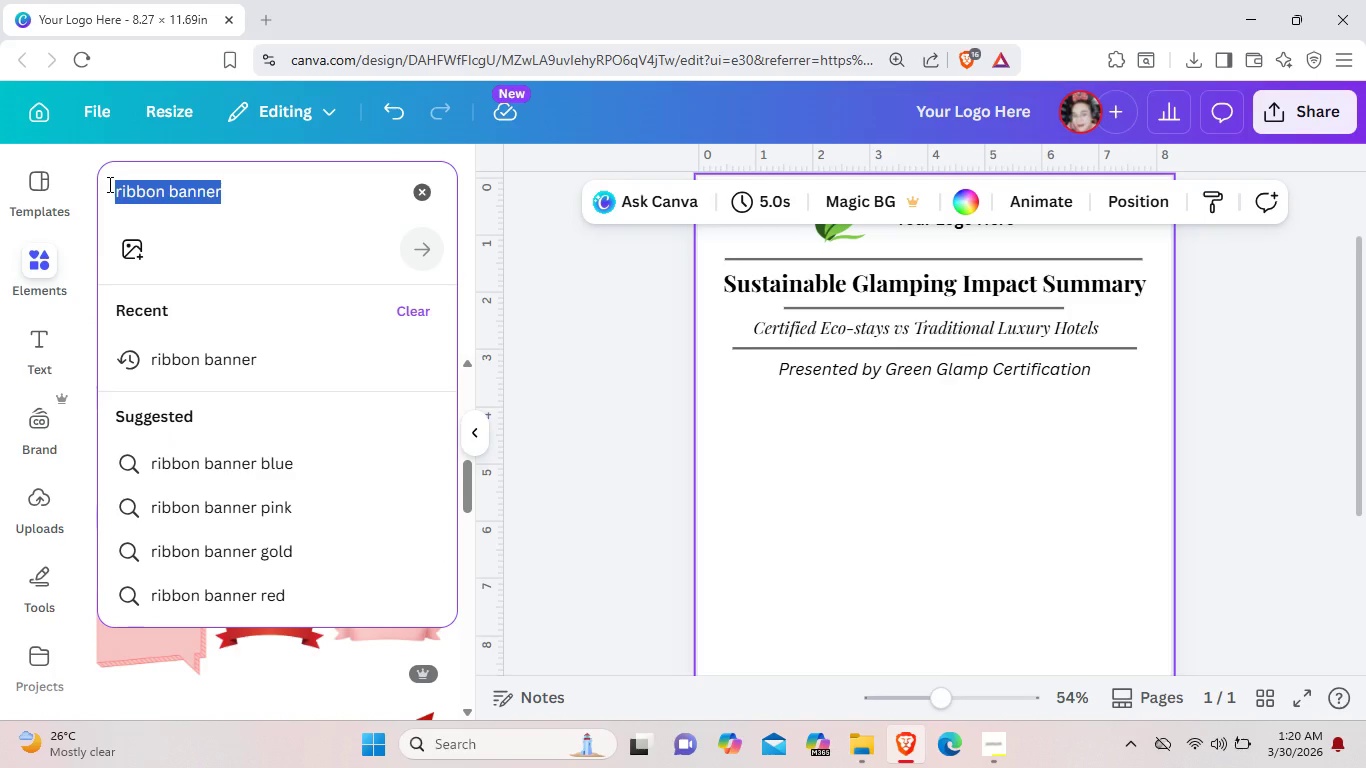 
key(Backspace)
type(tape )
 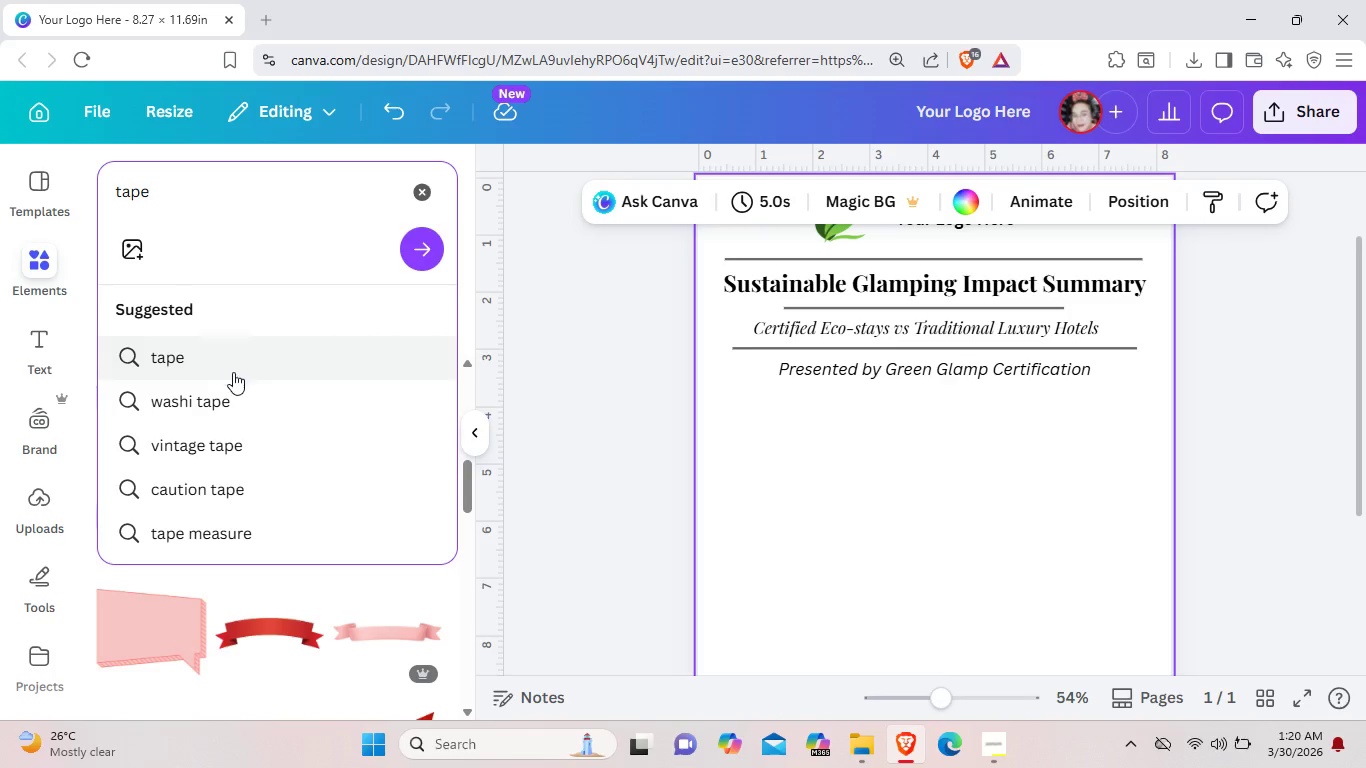 
left_click([244, 437])
 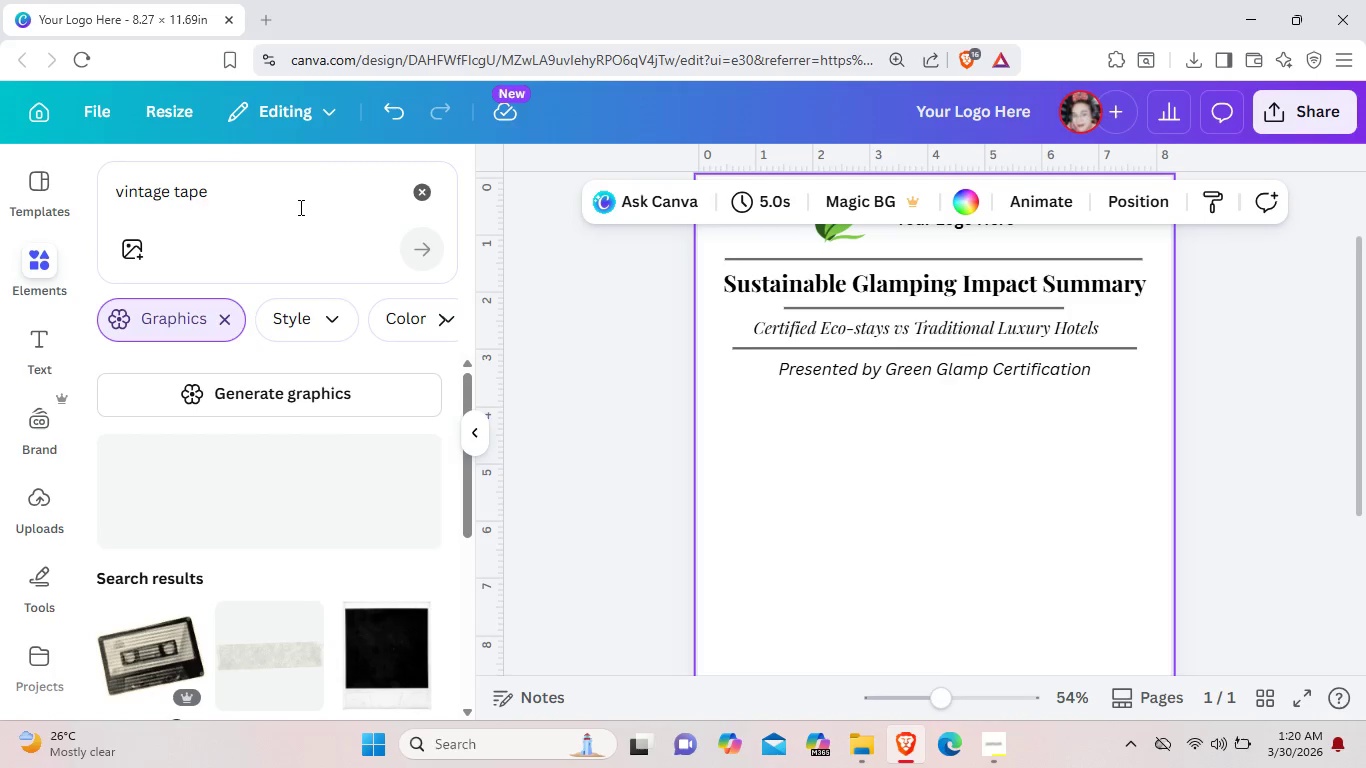 
scroll: coordinate [355, 630], scroll_direction: down, amount: 10.0
 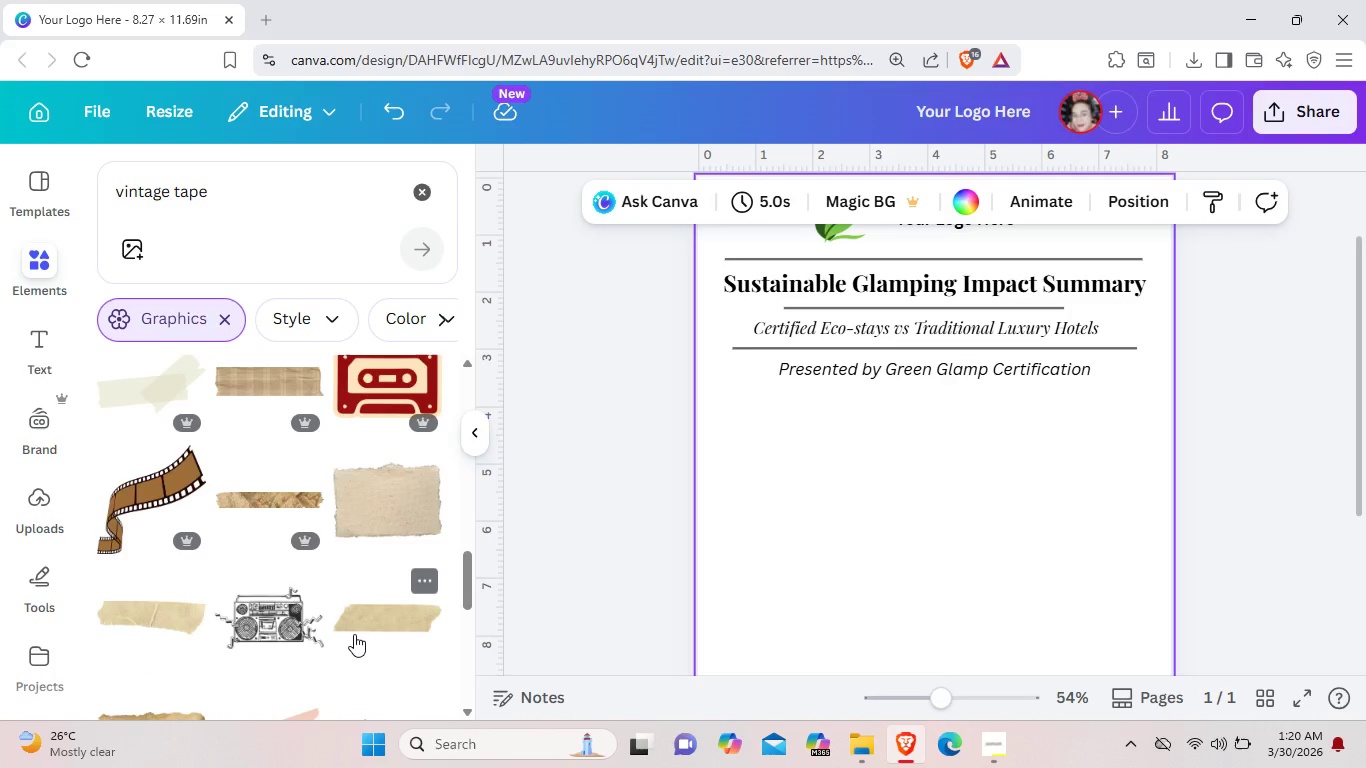 
scroll: coordinate [360, 661], scroll_direction: down, amount: 6.0
 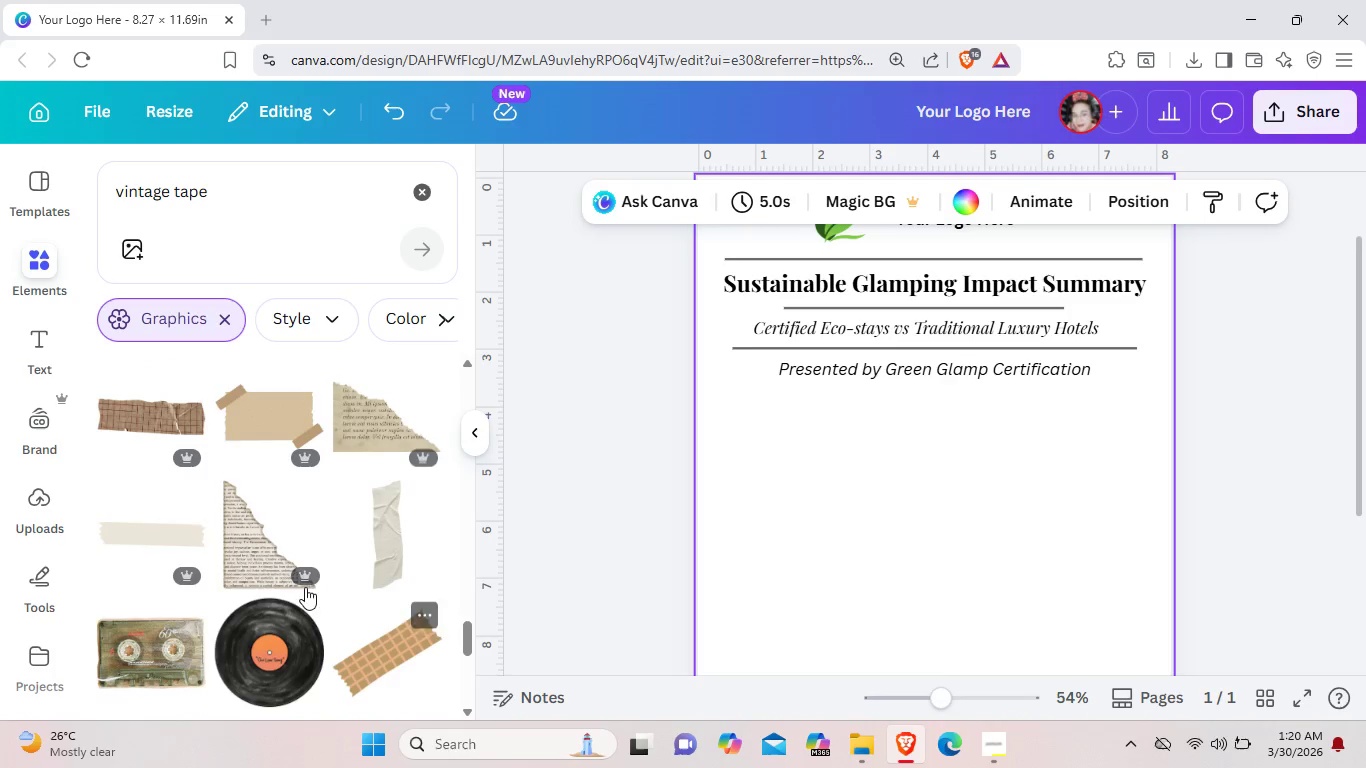 
left_click([139, 525])
 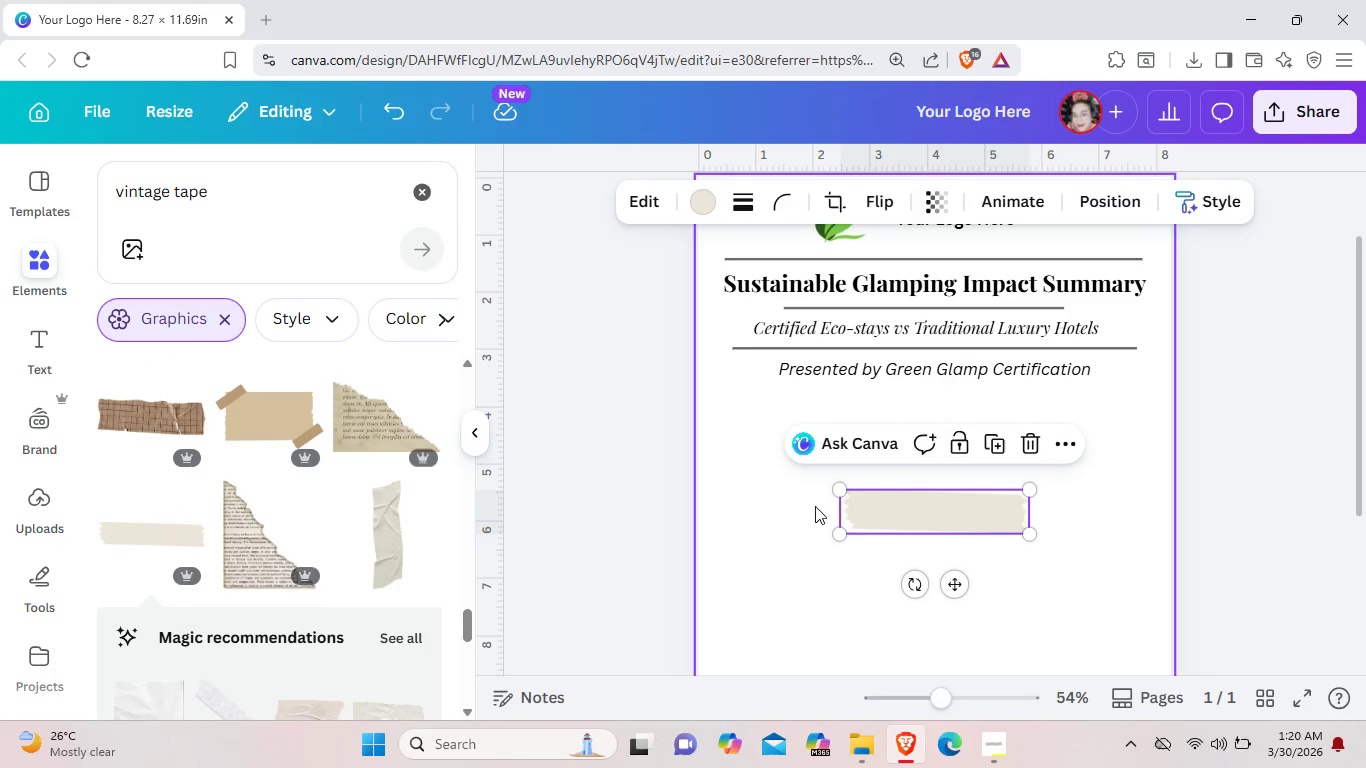 
left_click_drag(start_coordinate=[837, 495], to_coordinate=[727, 465])
 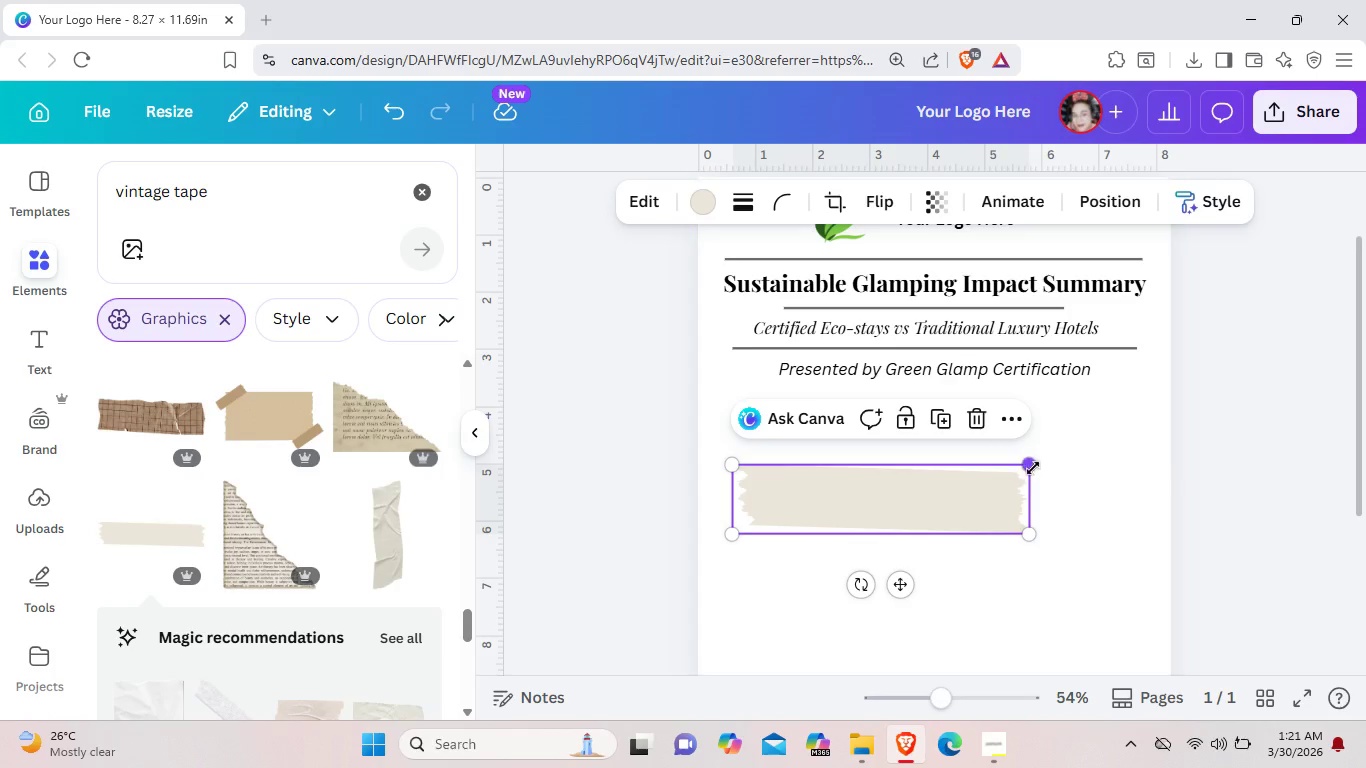 
left_click_drag(start_coordinate=[1033, 466], to_coordinate=[943, 481])
 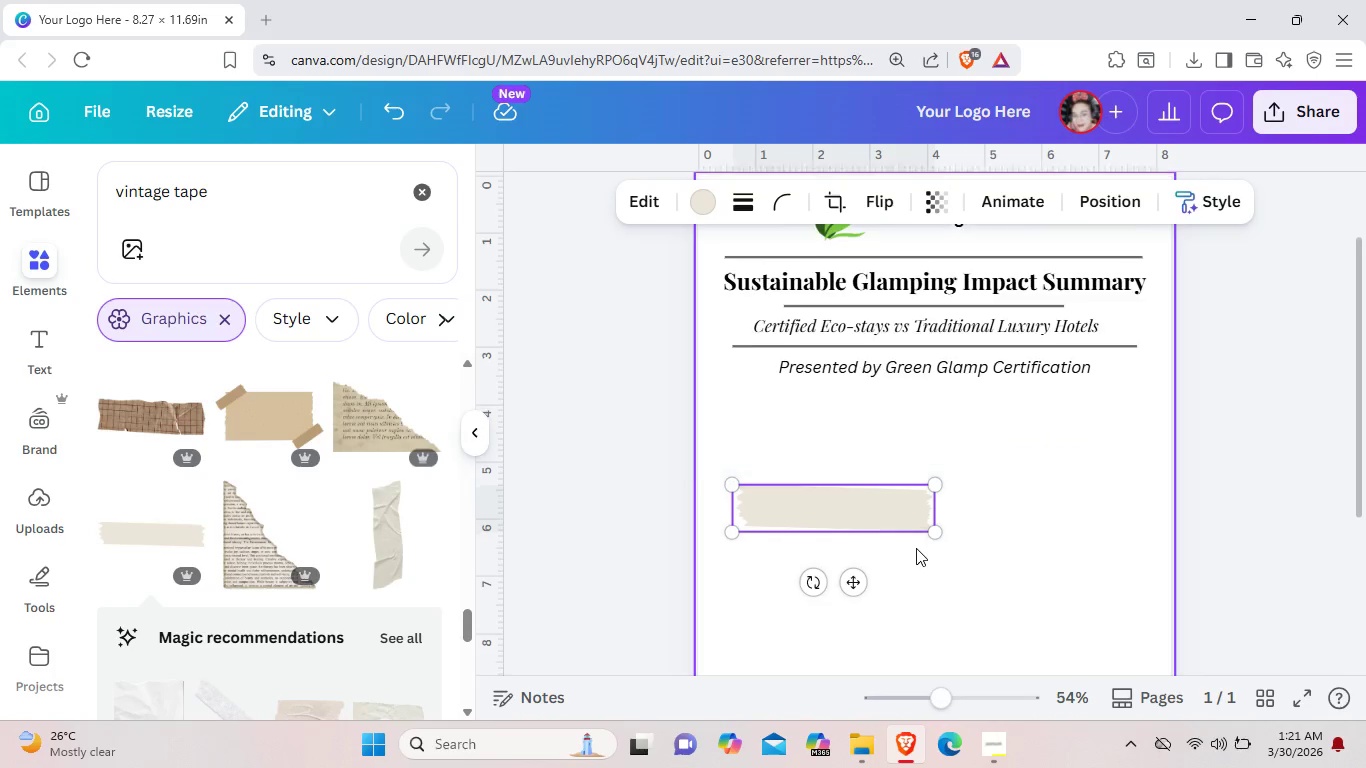 
scroll: coordinate [212, 711], scroll_direction: down, amount: 4.0
 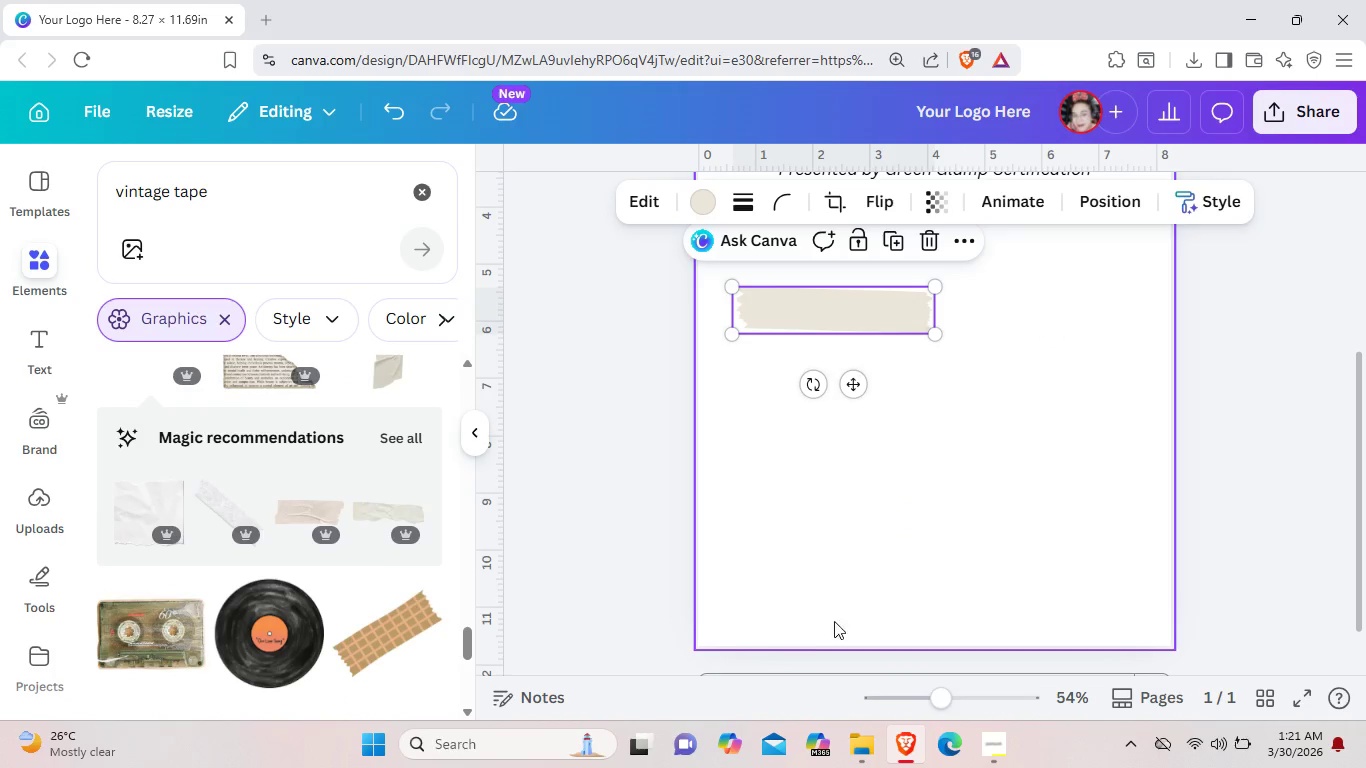 
scroll: coordinate [892, 602], scroll_direction: up, amount: 2.0
 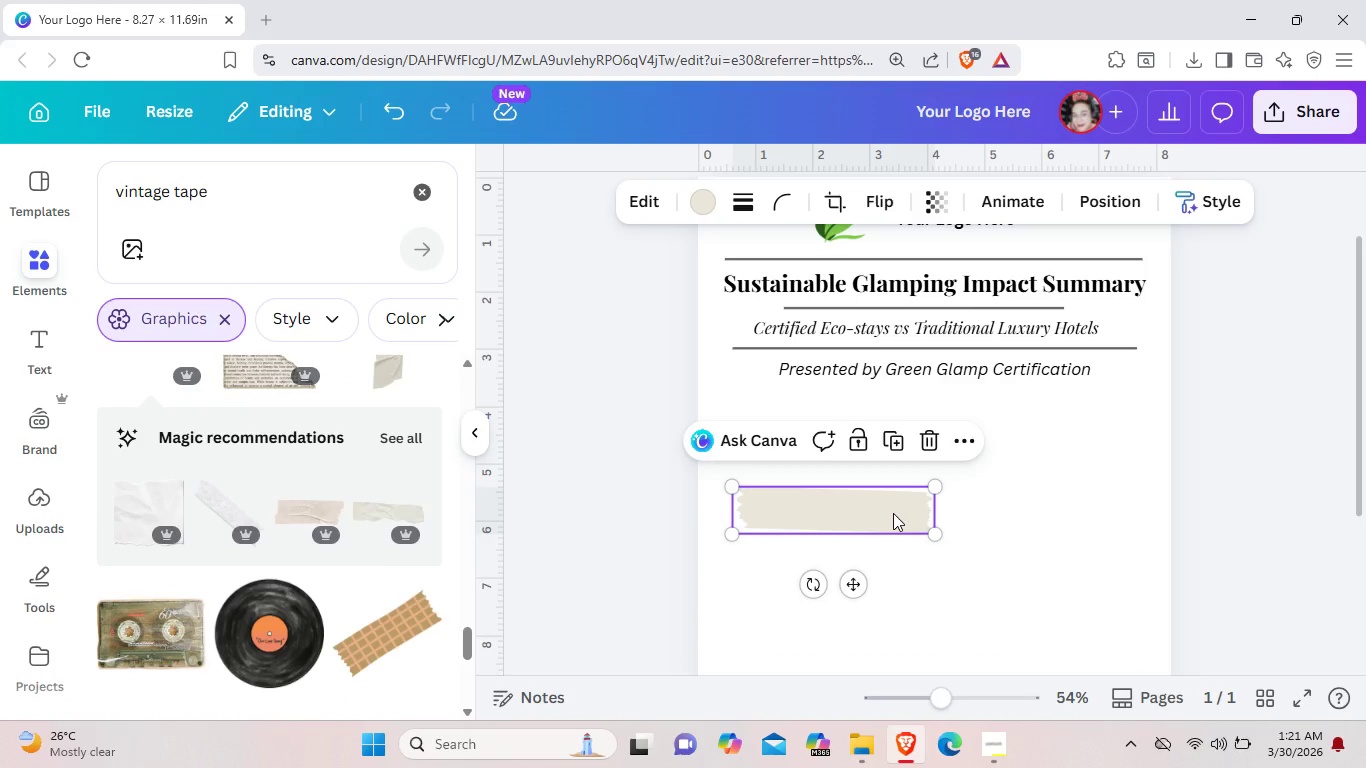 
left_click_drag(start_coordinate=[890, 513], to_coordinate=[880, 436])
 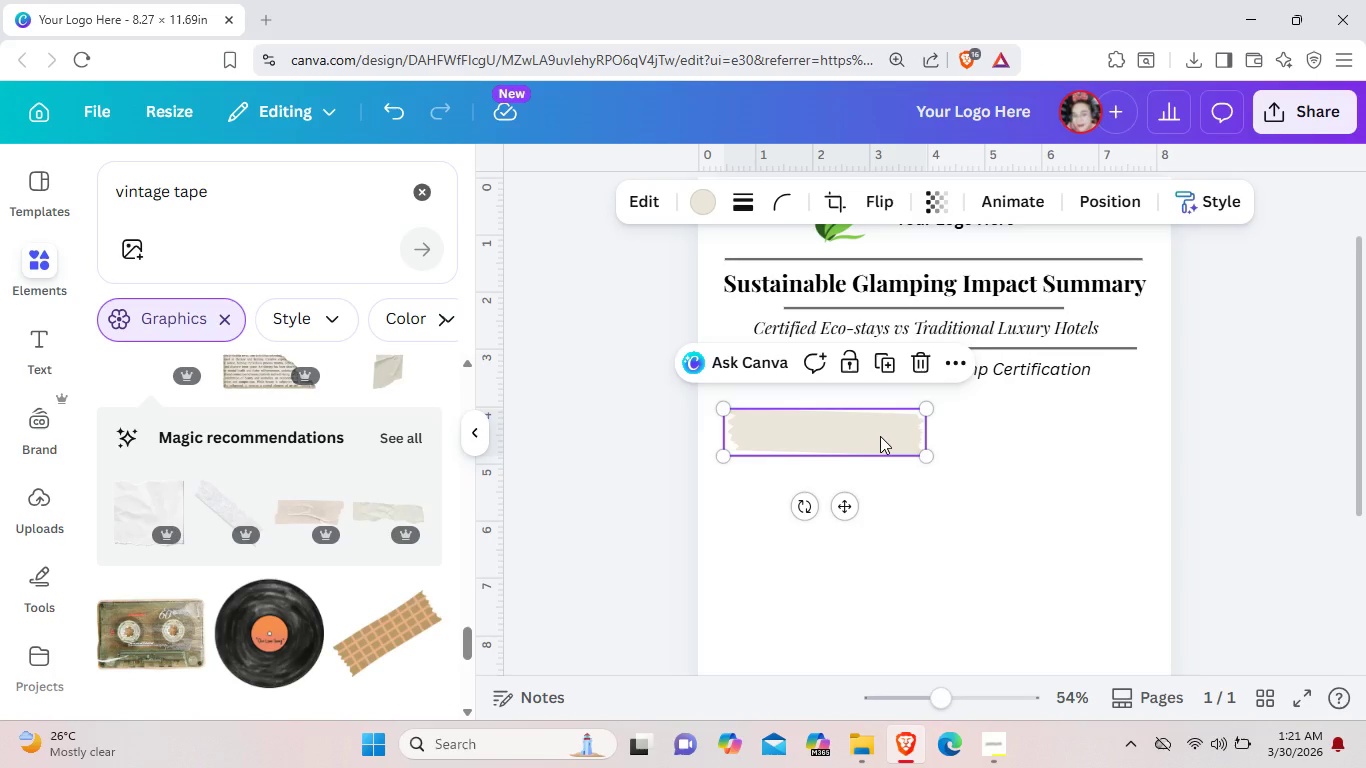 
key(Control+C)
 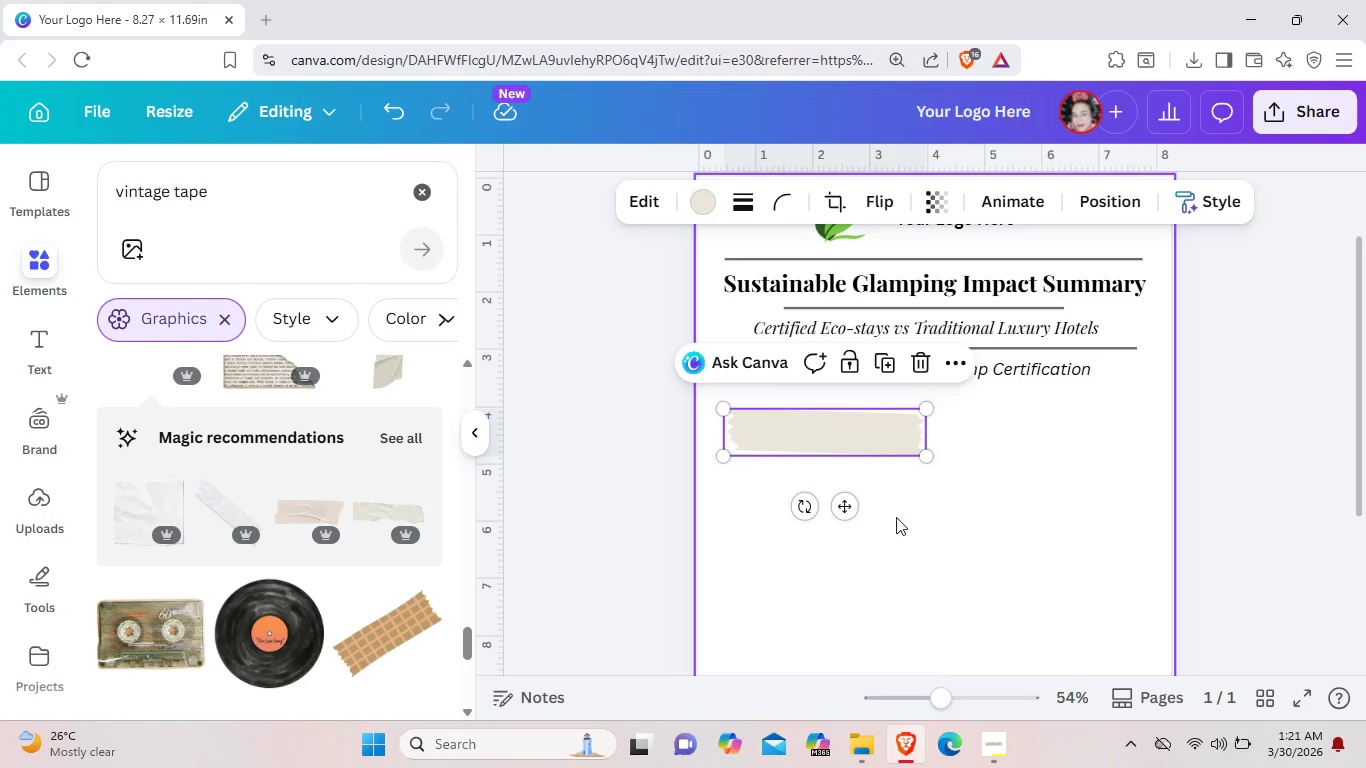 
left_click([896, 517])
 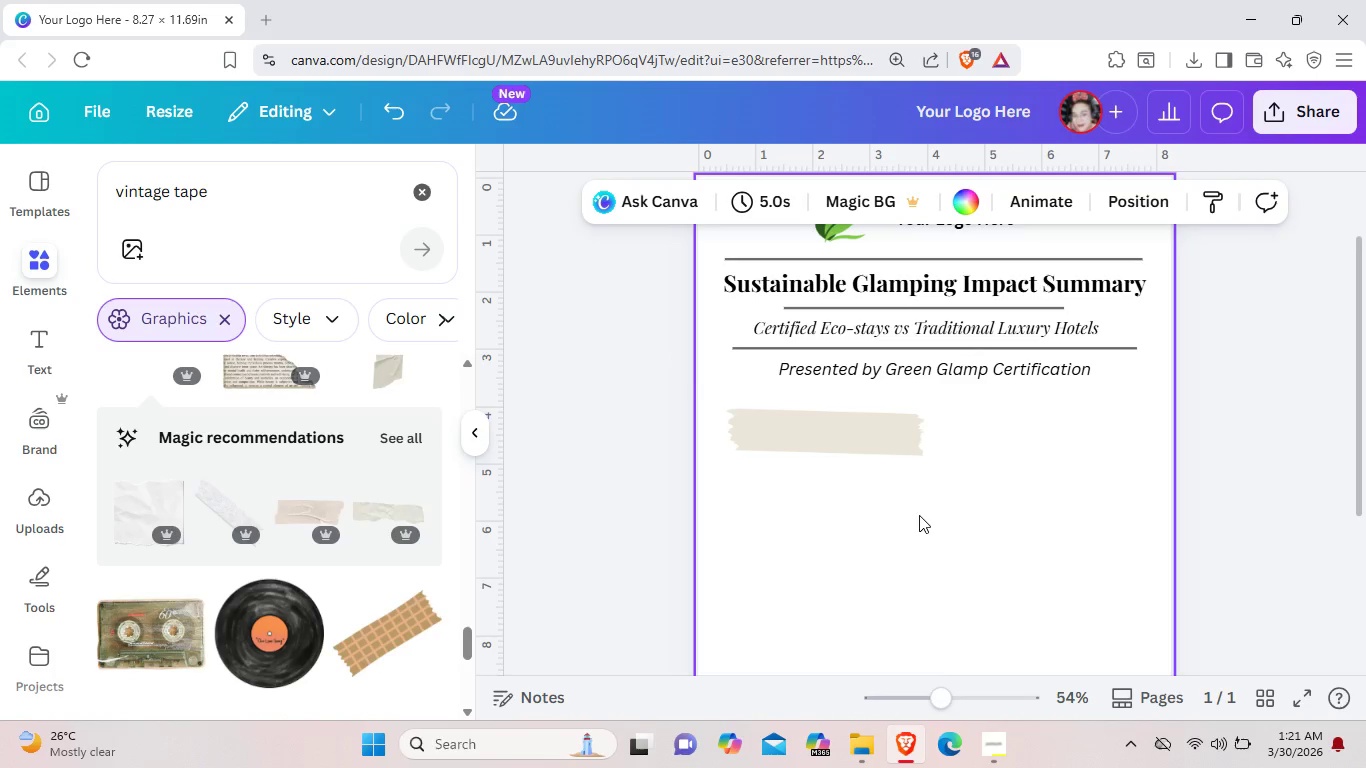 
key(Control+V)
 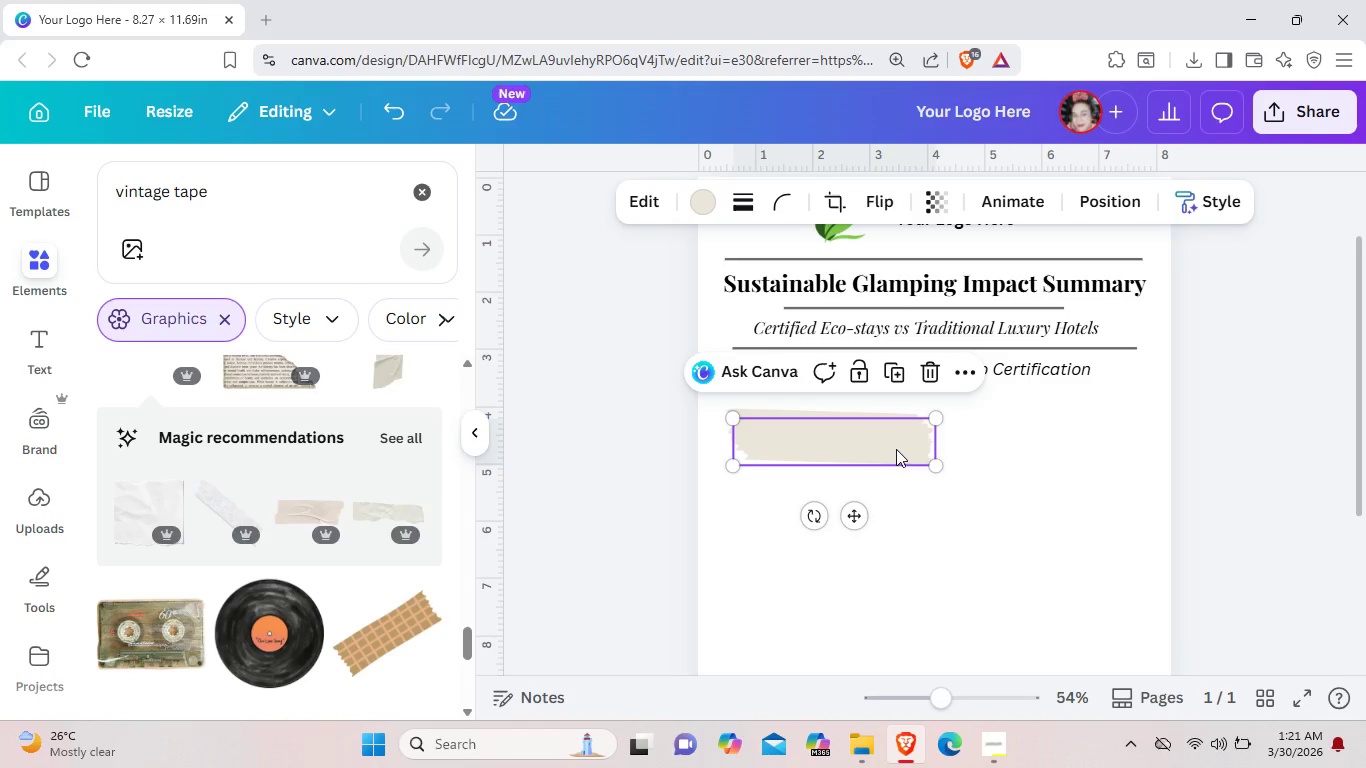 
left_click_drag(start_coordinate=[896, 449], to_coordinate=[1081, 441])
 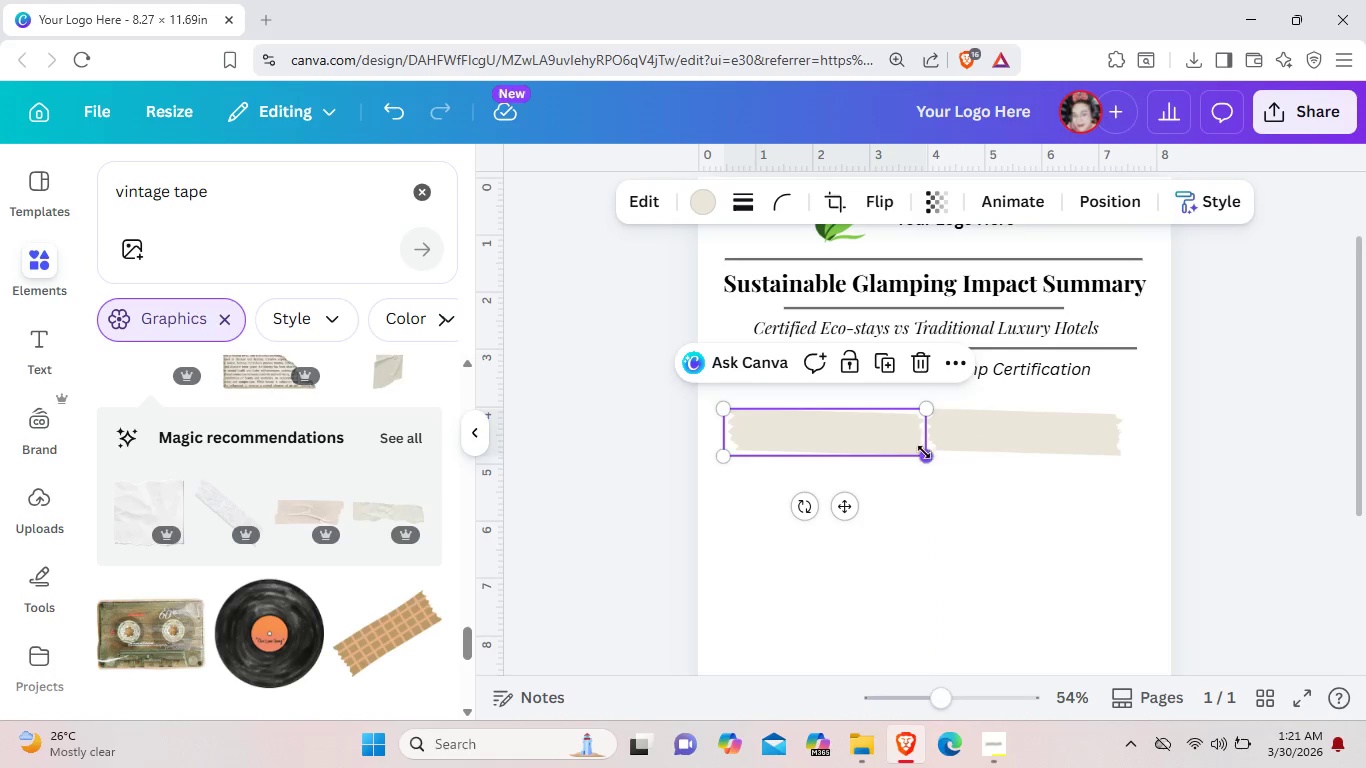 
left_click_drag(start_coordinate=[921, 453], to_coordinate=[942, 452])
 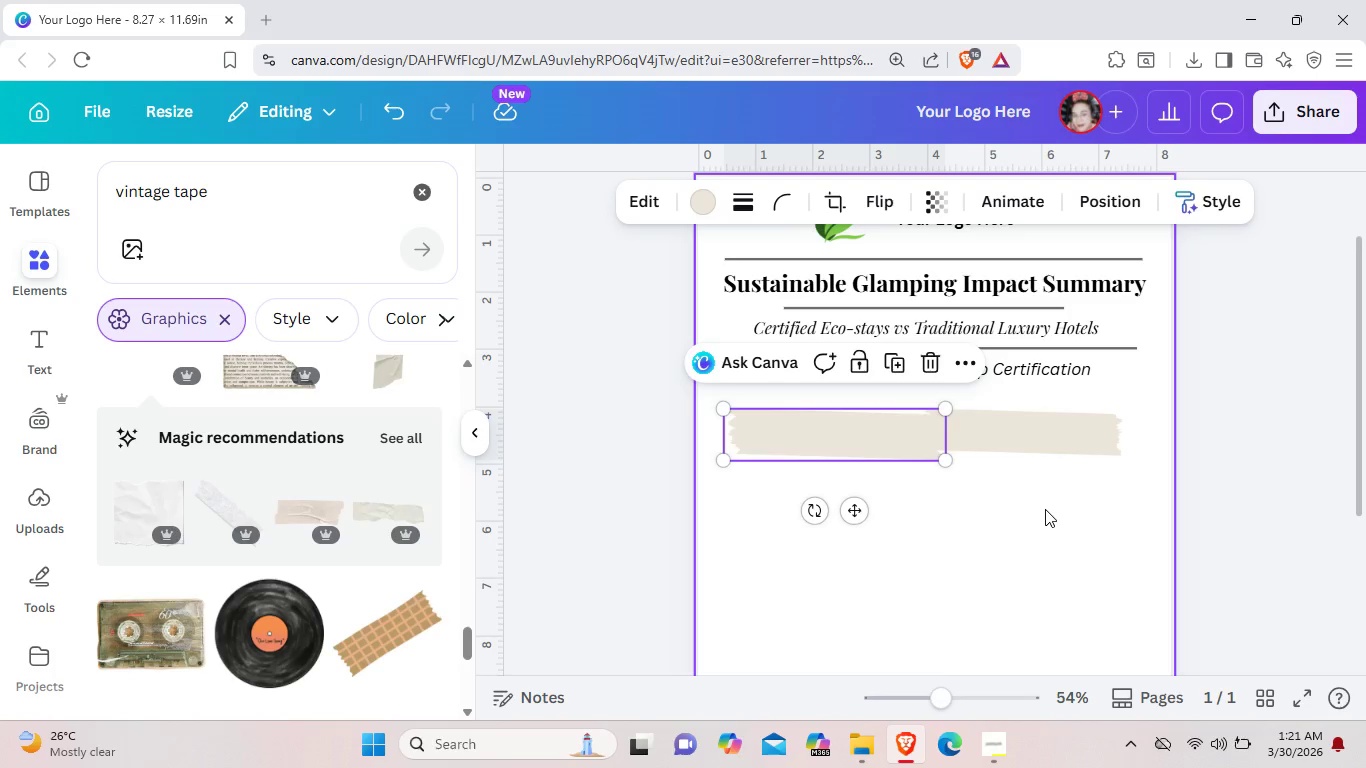 
left_click([1045, 509])
 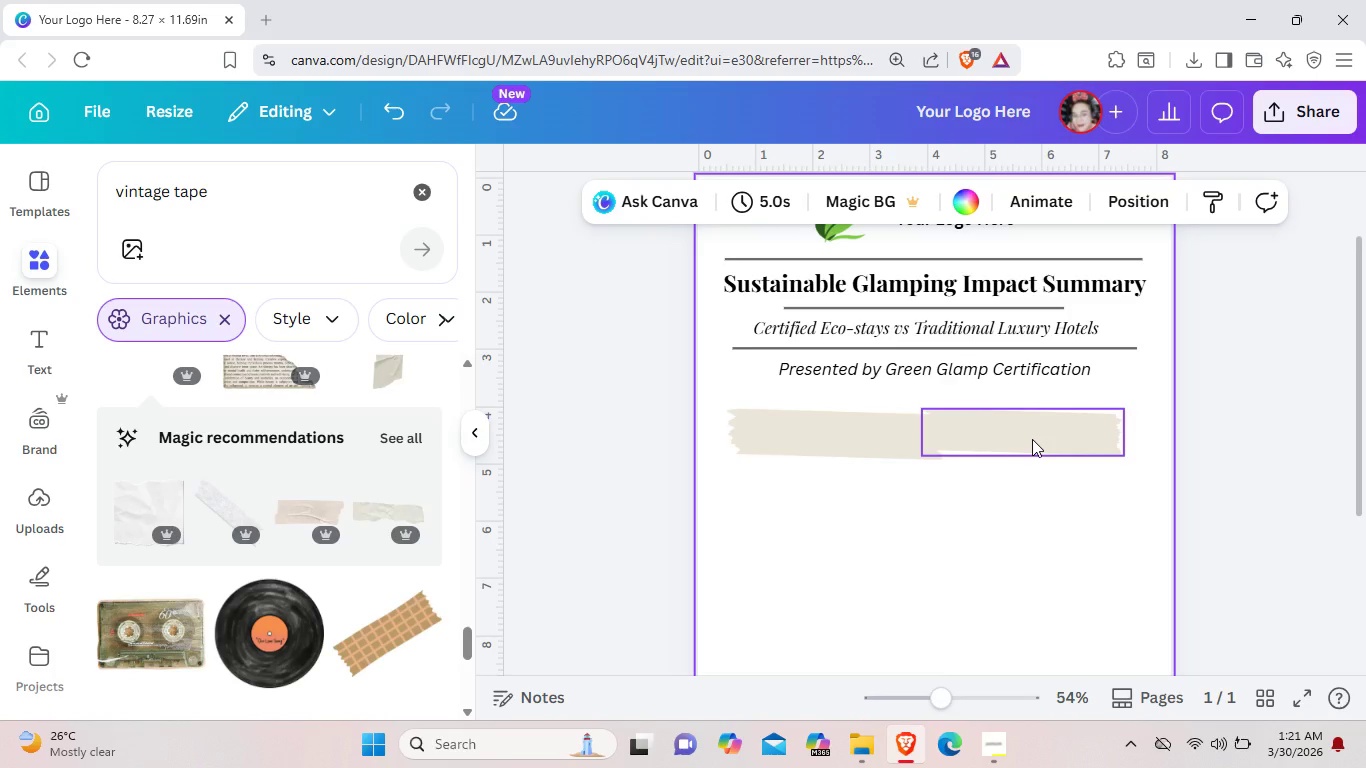 
left_click([1032, 439])
 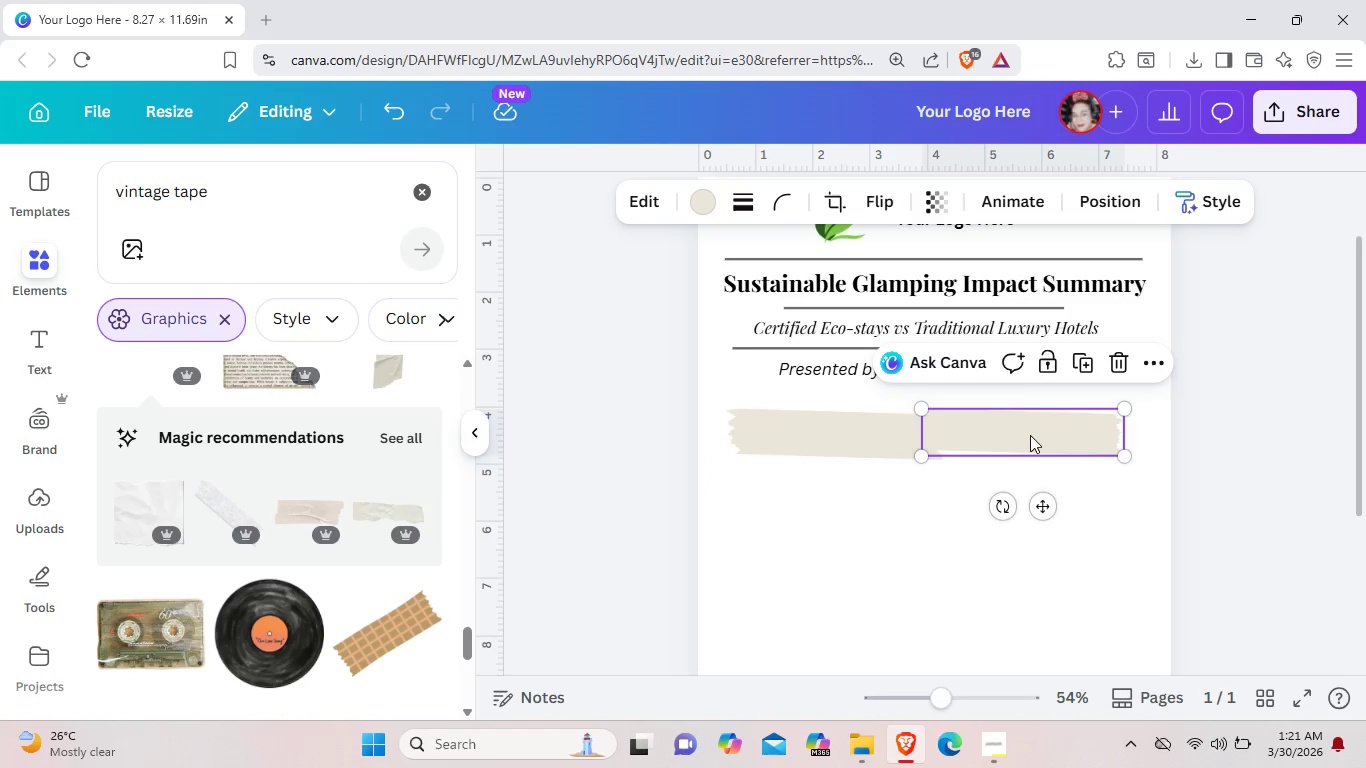 
left_click_drag(start_coordinate=[1030, 435], to_coordinate=[1032, 441])
 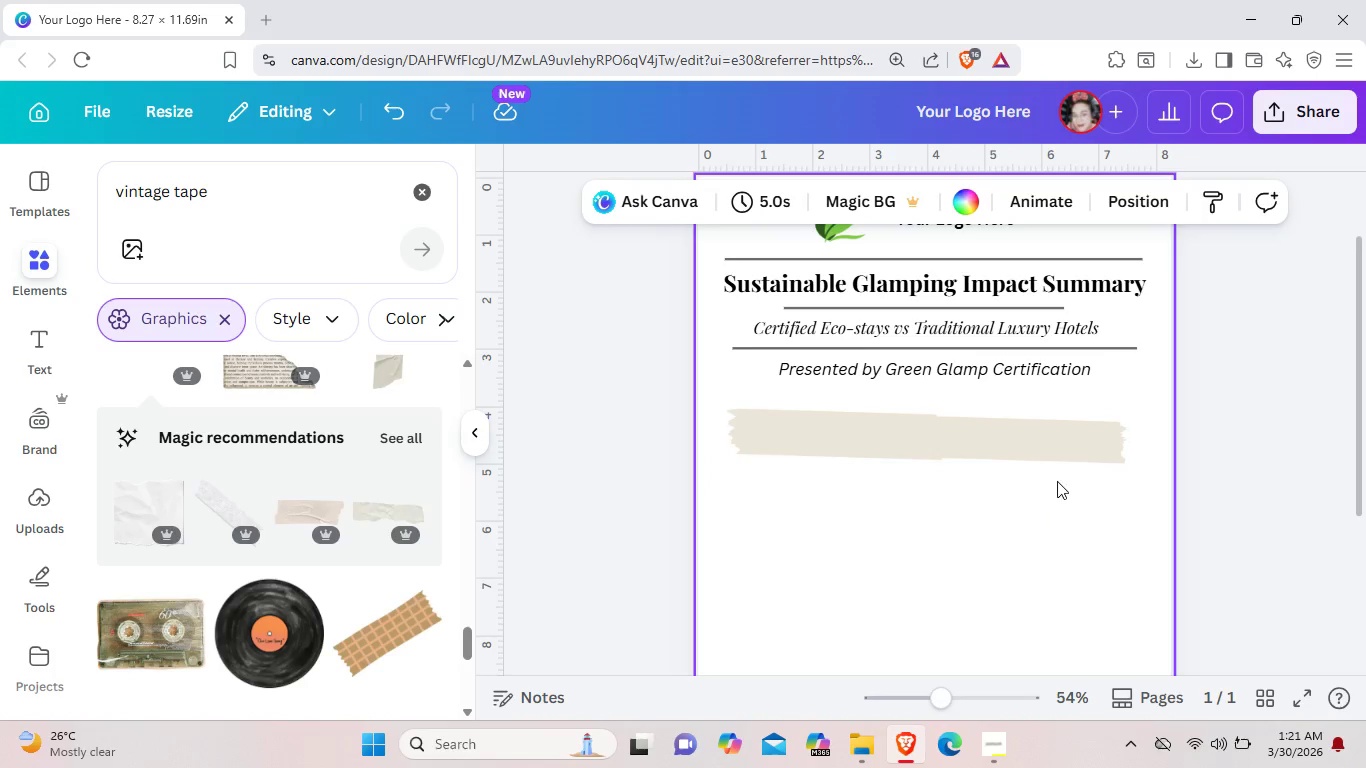 
left_click([1053, 455])
 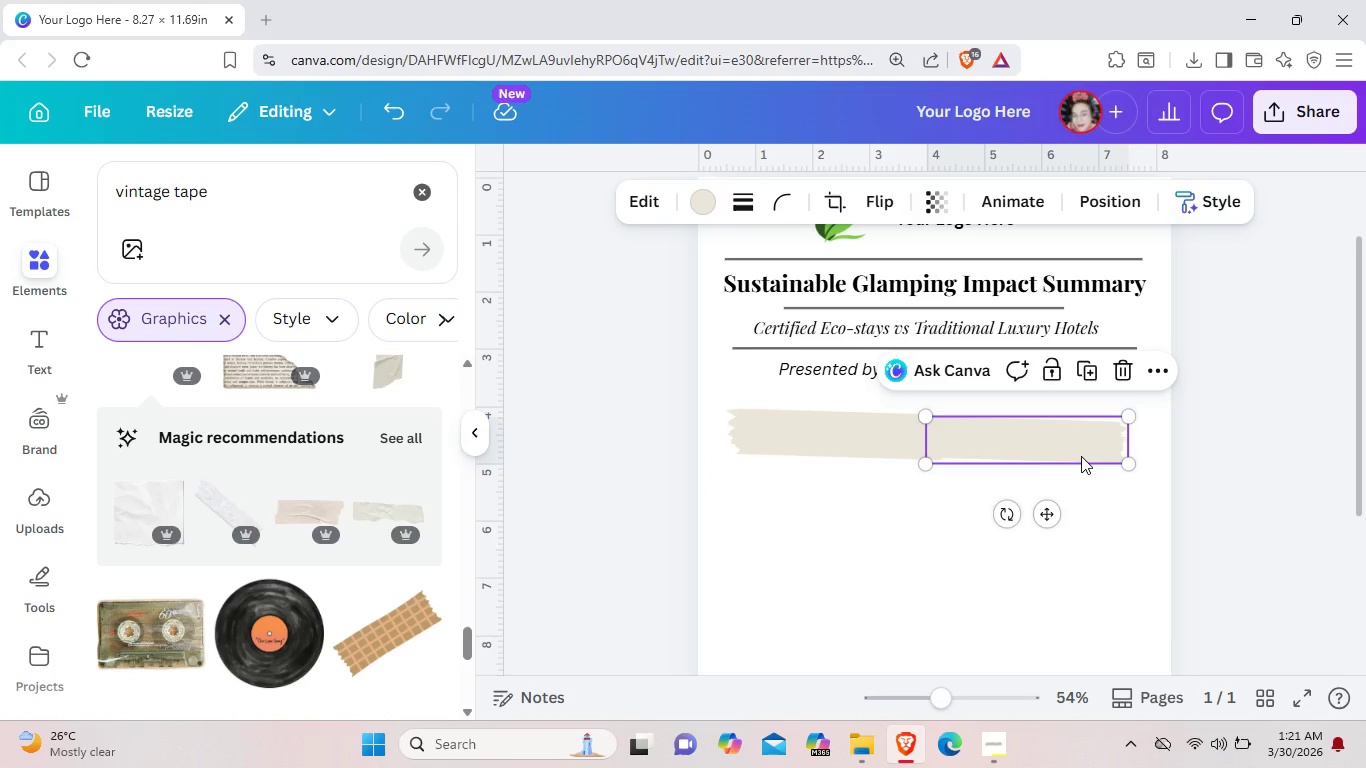 
key(Backspace)
 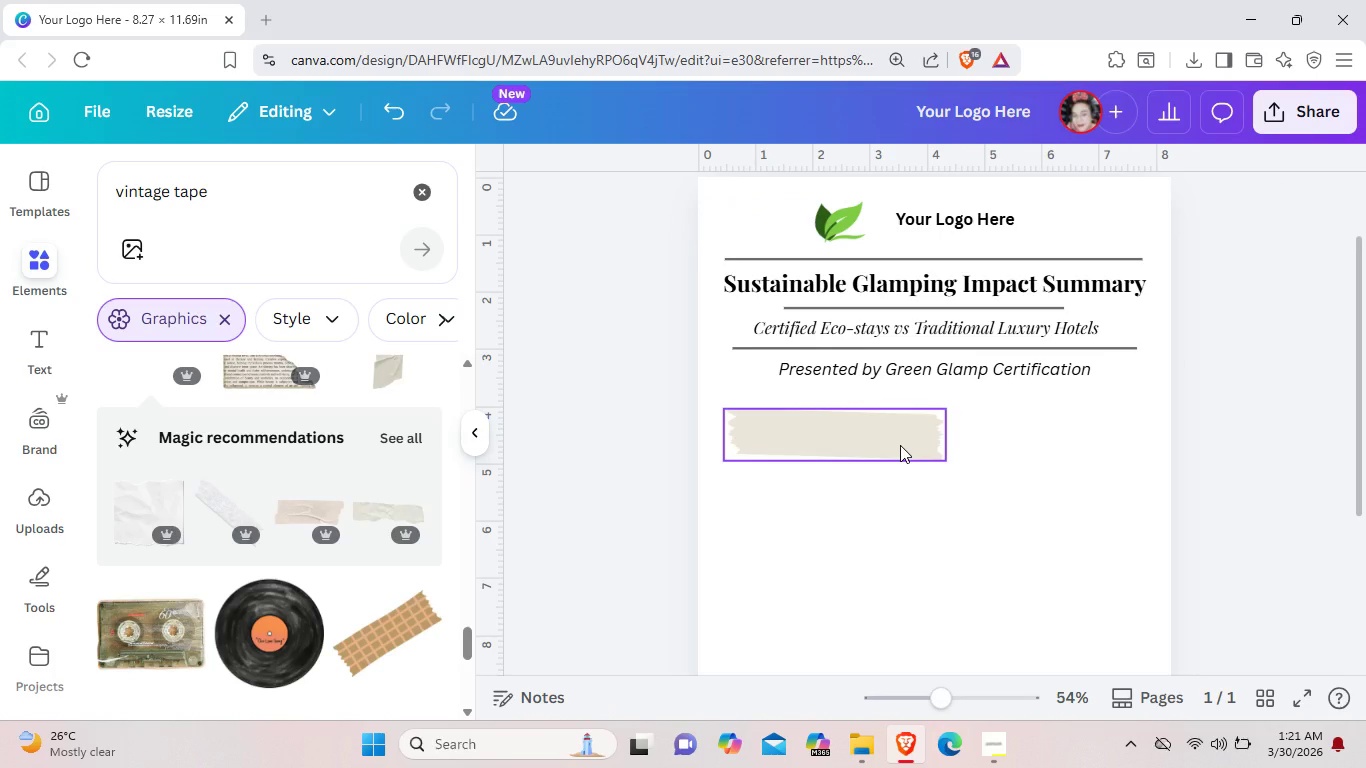 
left_click([900, 445])
 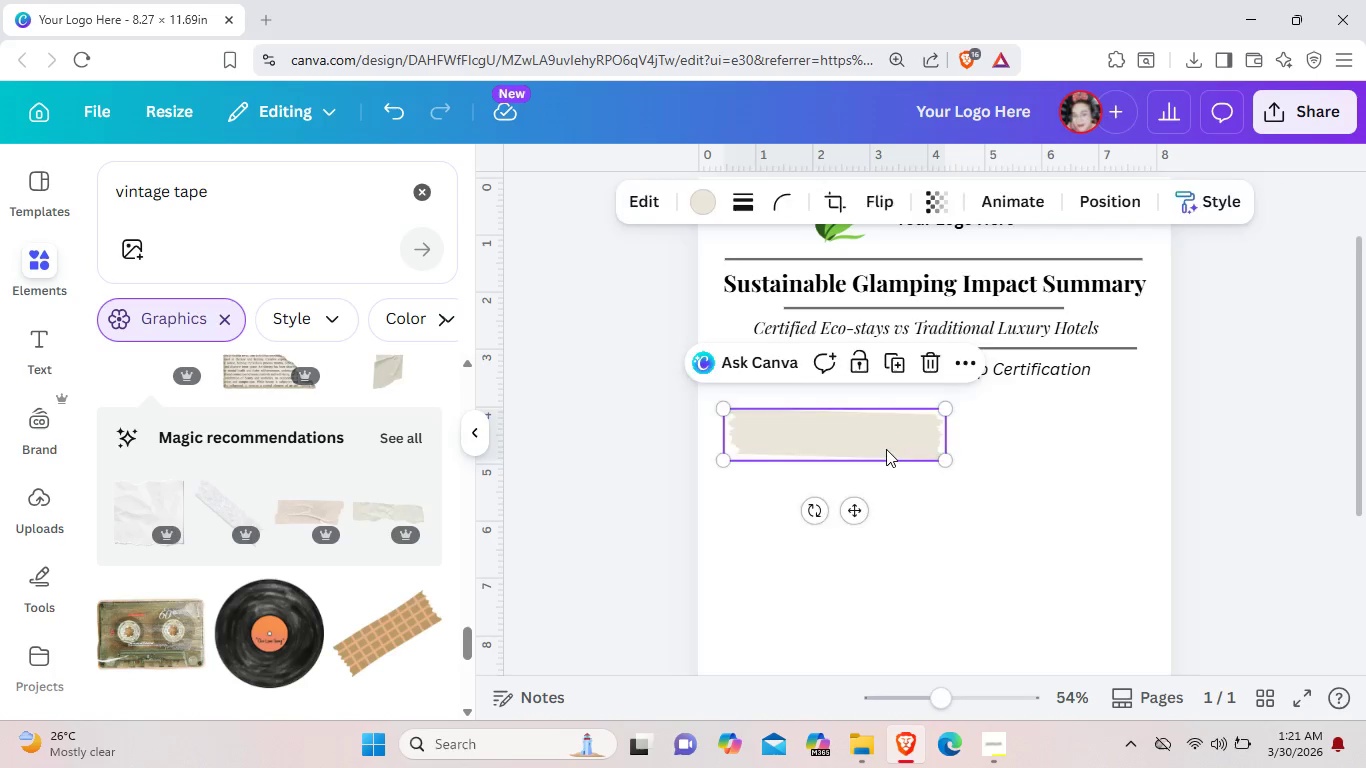 
key(Backspace)
 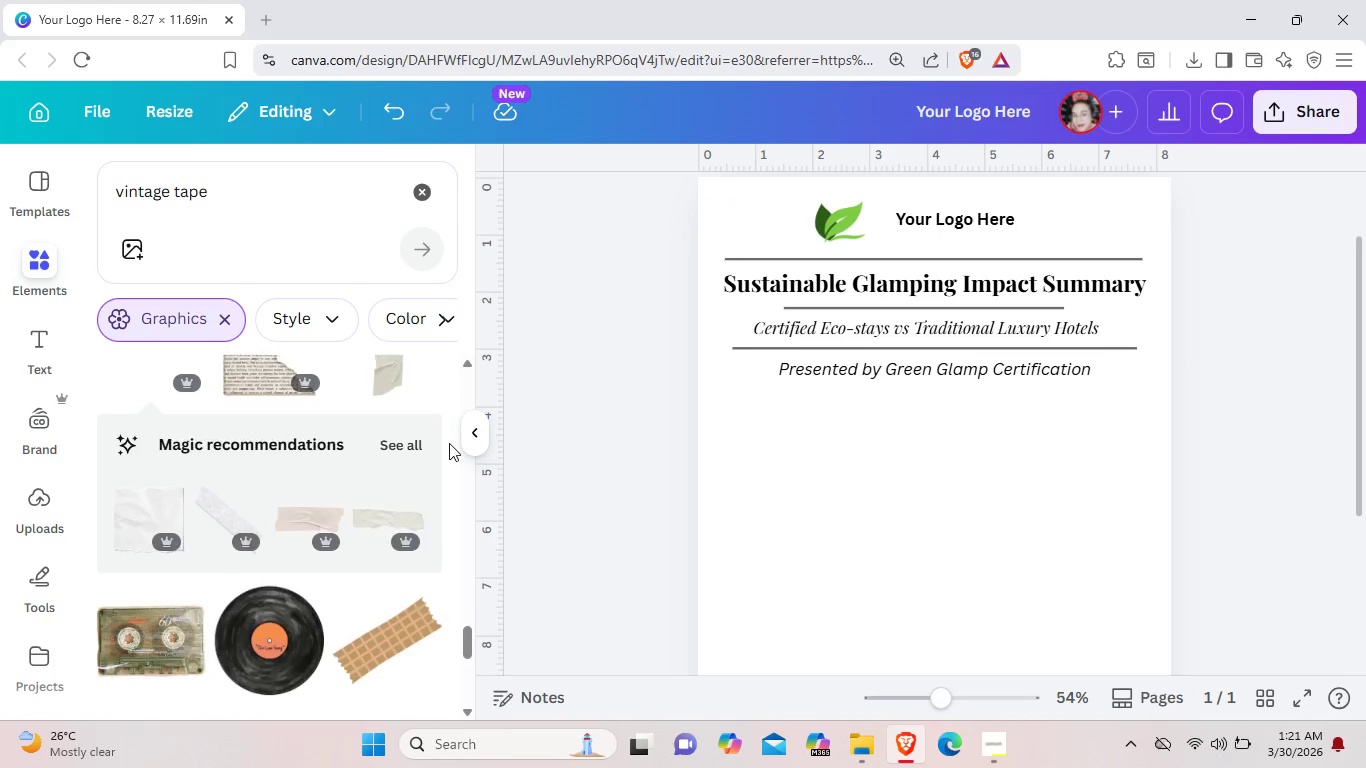 
scroll: coordinate [449, 443], scroll_direction: up, amount: 4.0
 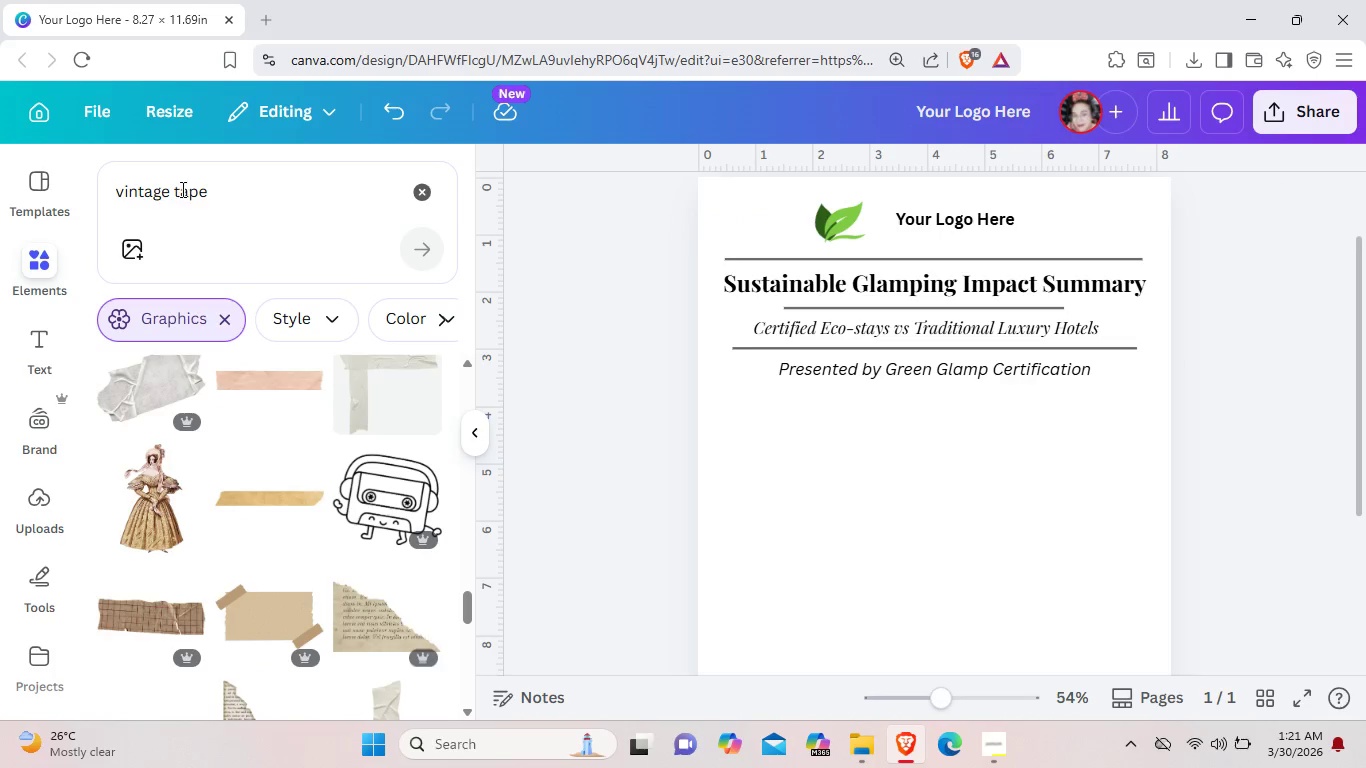 
left_click([174, 188])
 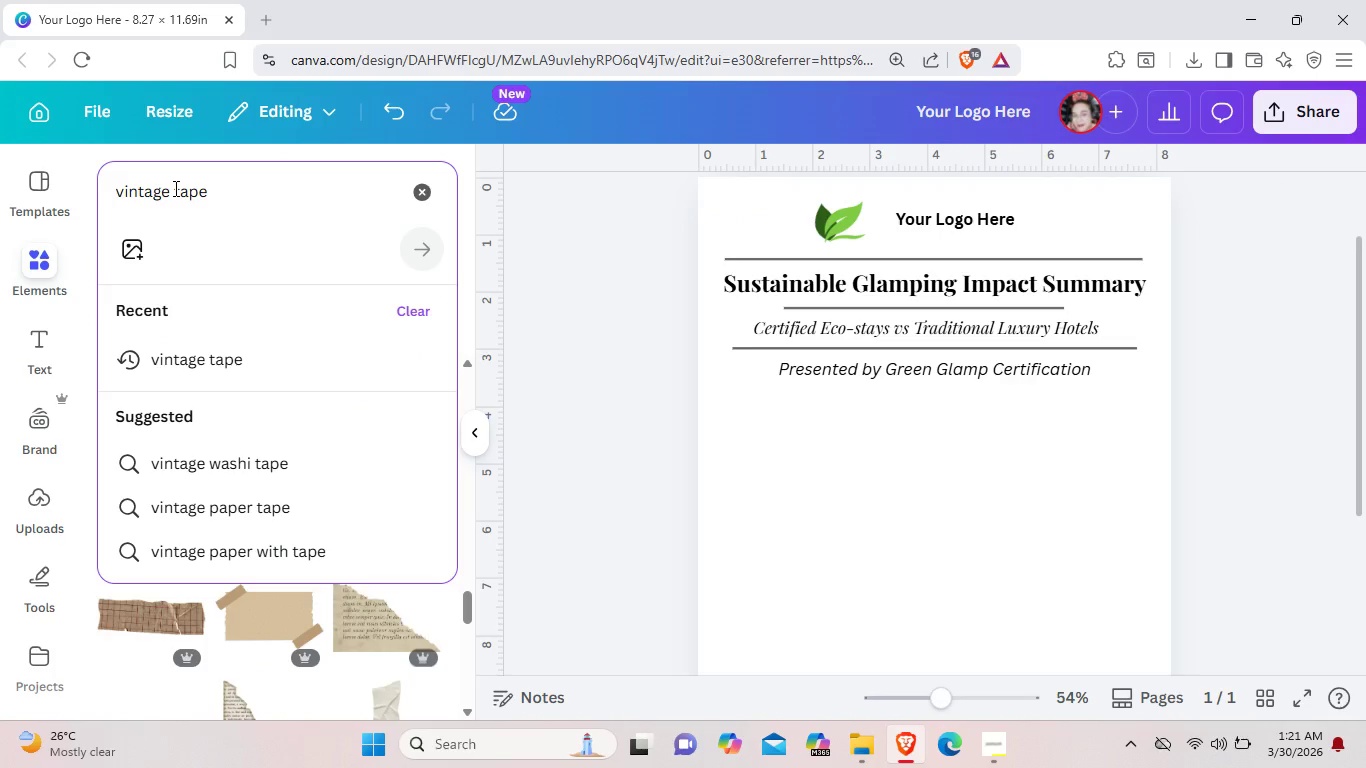 
type( long )
 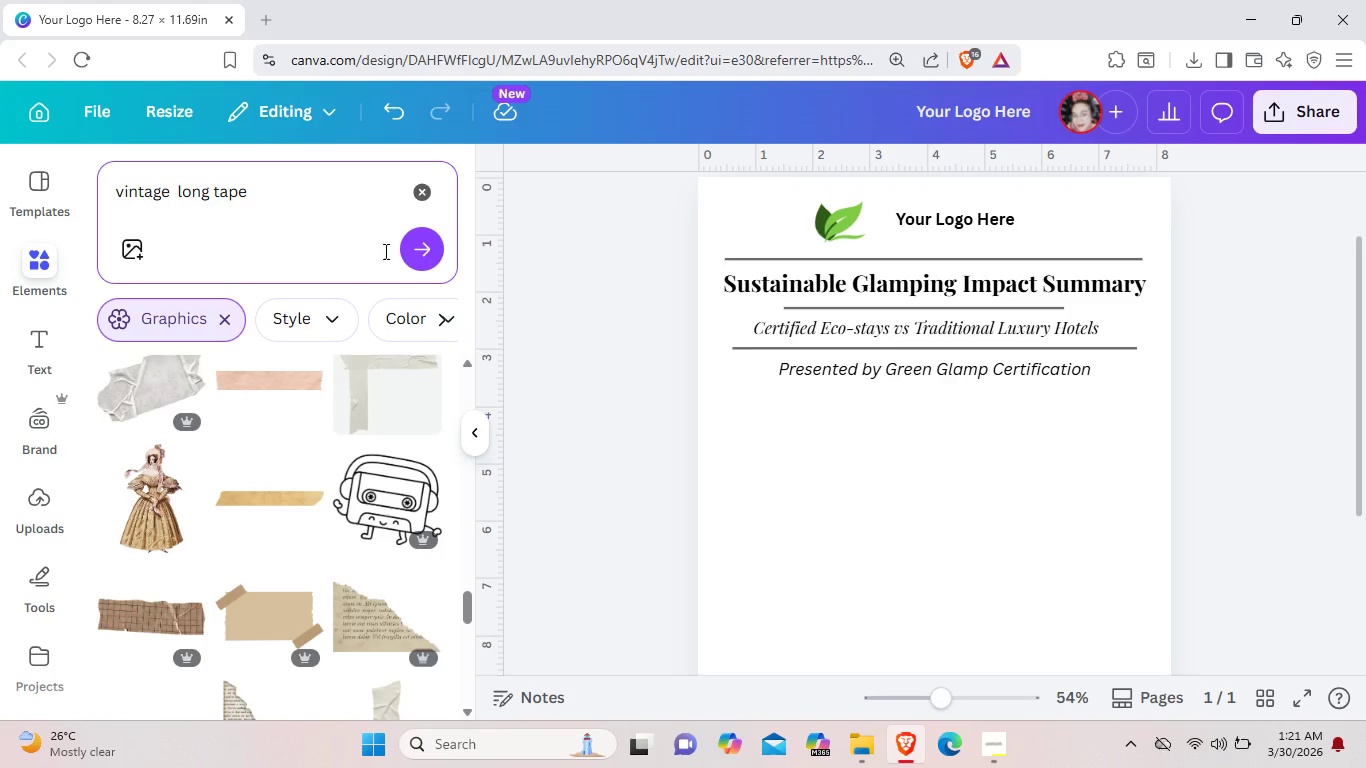 
left_click([409, 252])
 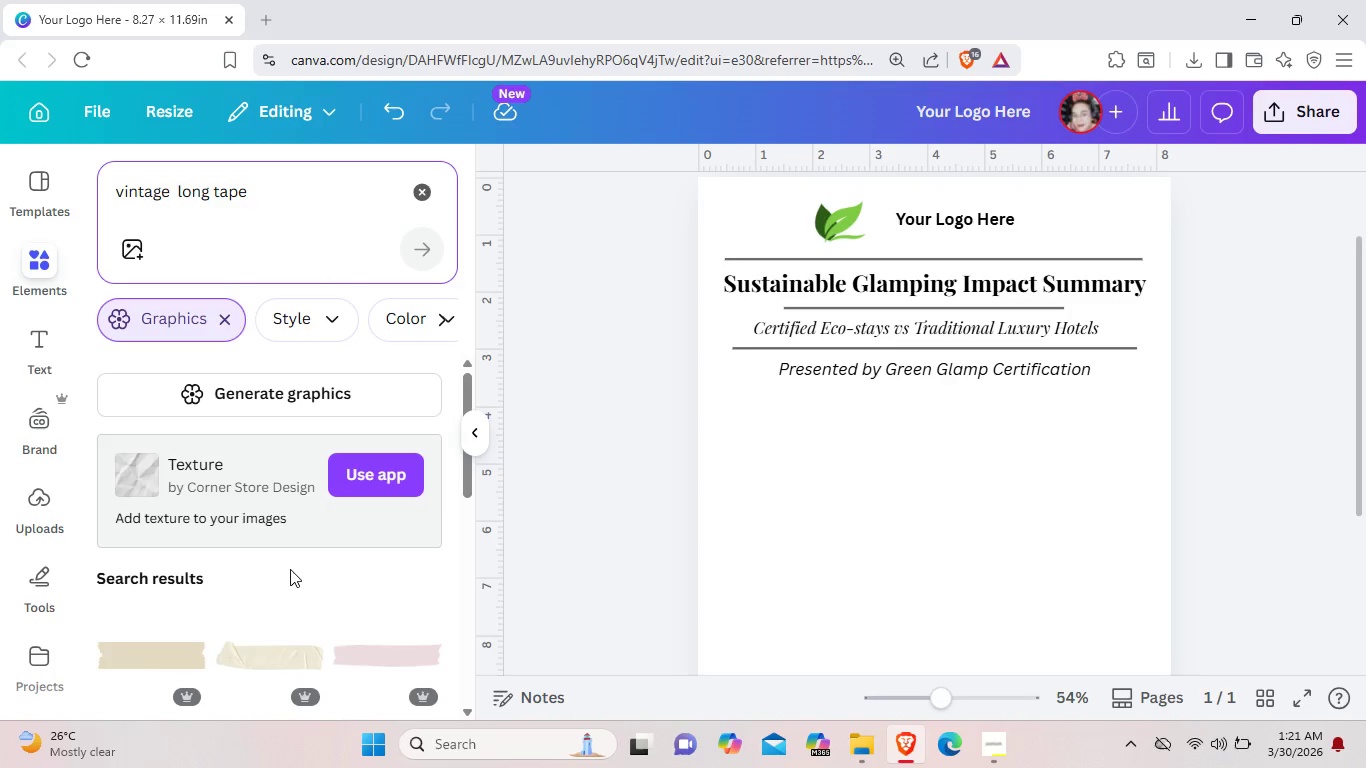 
scroll: coordinate [277, 599], scroll_direction: down, amount: 2.0
 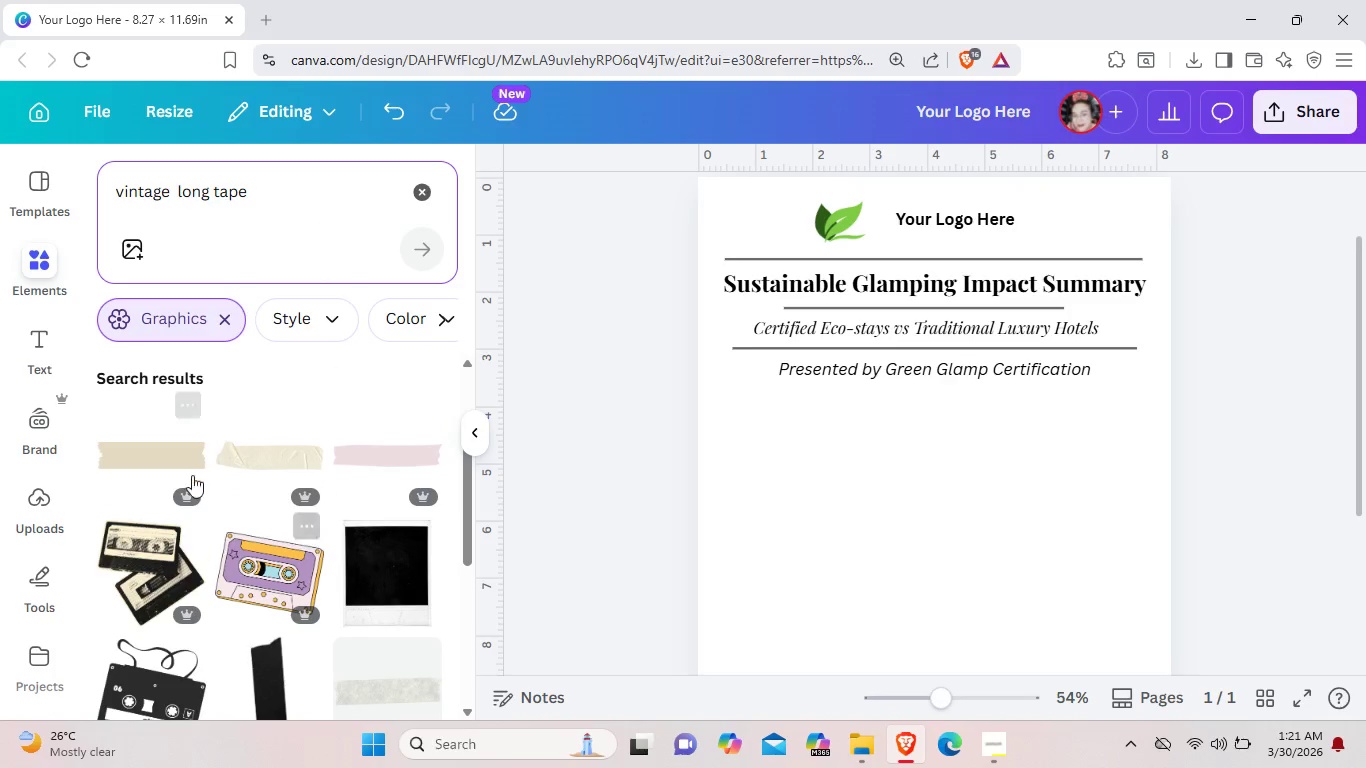 
left_click([165, 452])
 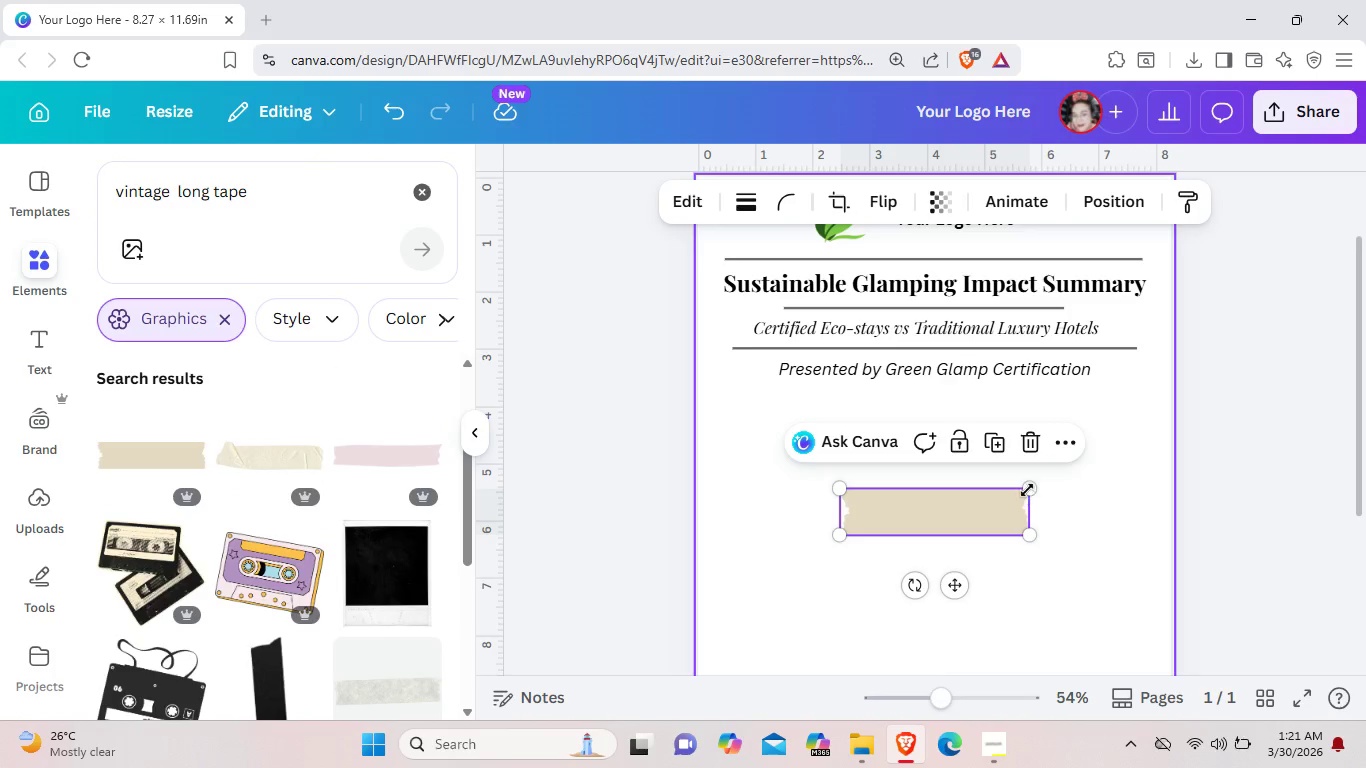 
left_click_drag(start_coordinate=[1027, 490], to_coordinate=[1157, 456])
 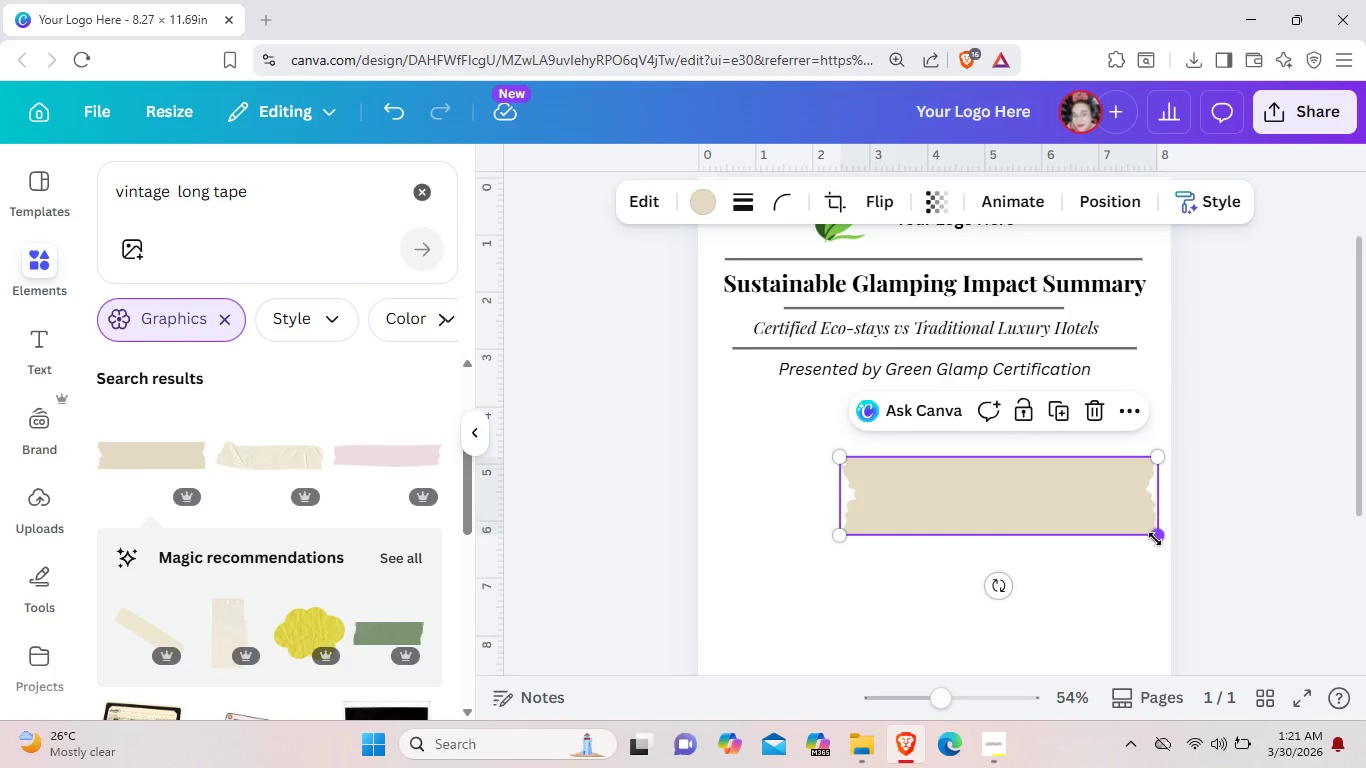 
left_click_drag(start_coordinate=[1155, 539], to_coordinate=[1021, 486])
 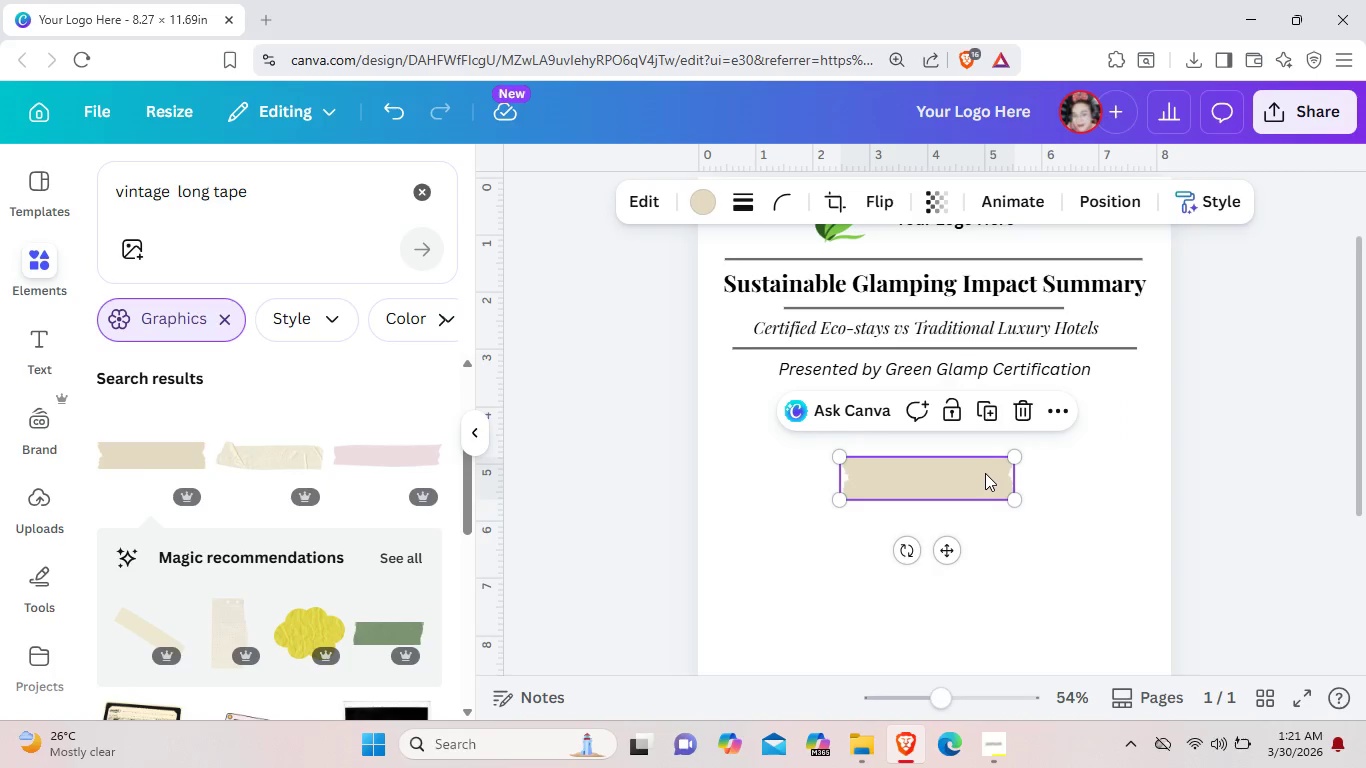 
key(Backspace)
 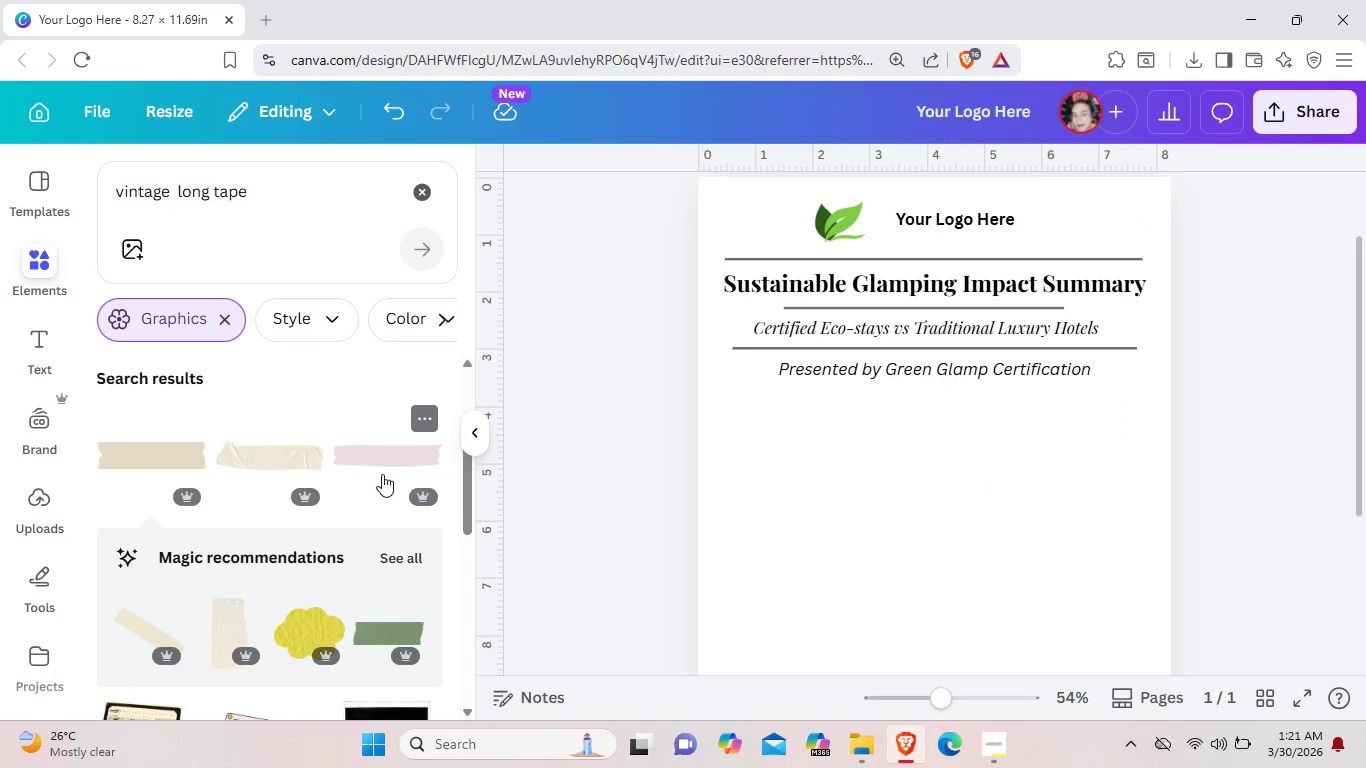 
scroll: coordinate [382, 474], scroll_direction: up, amount: 1.0
 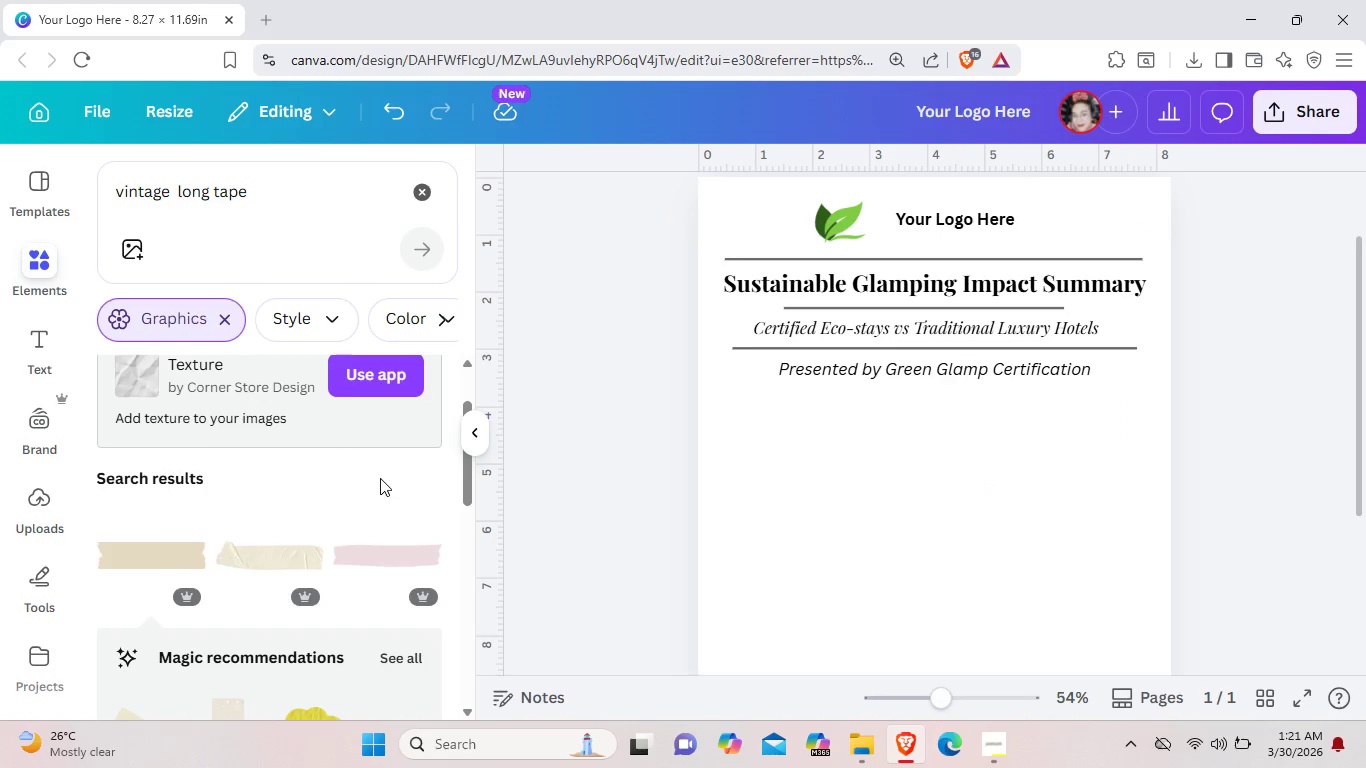 
scroll: coordinate [380, 478], scroll_direction: down, amount: 3.0
 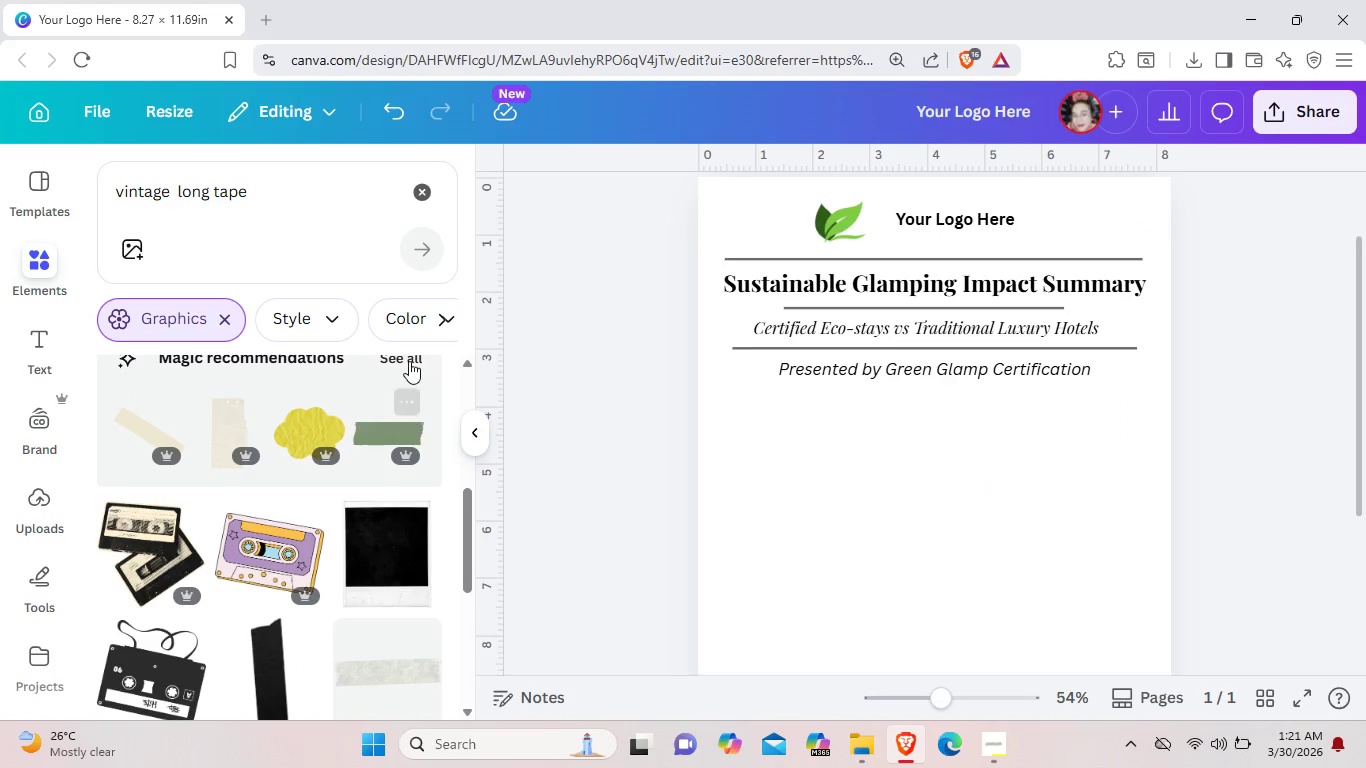 
left_click([408, 360])
 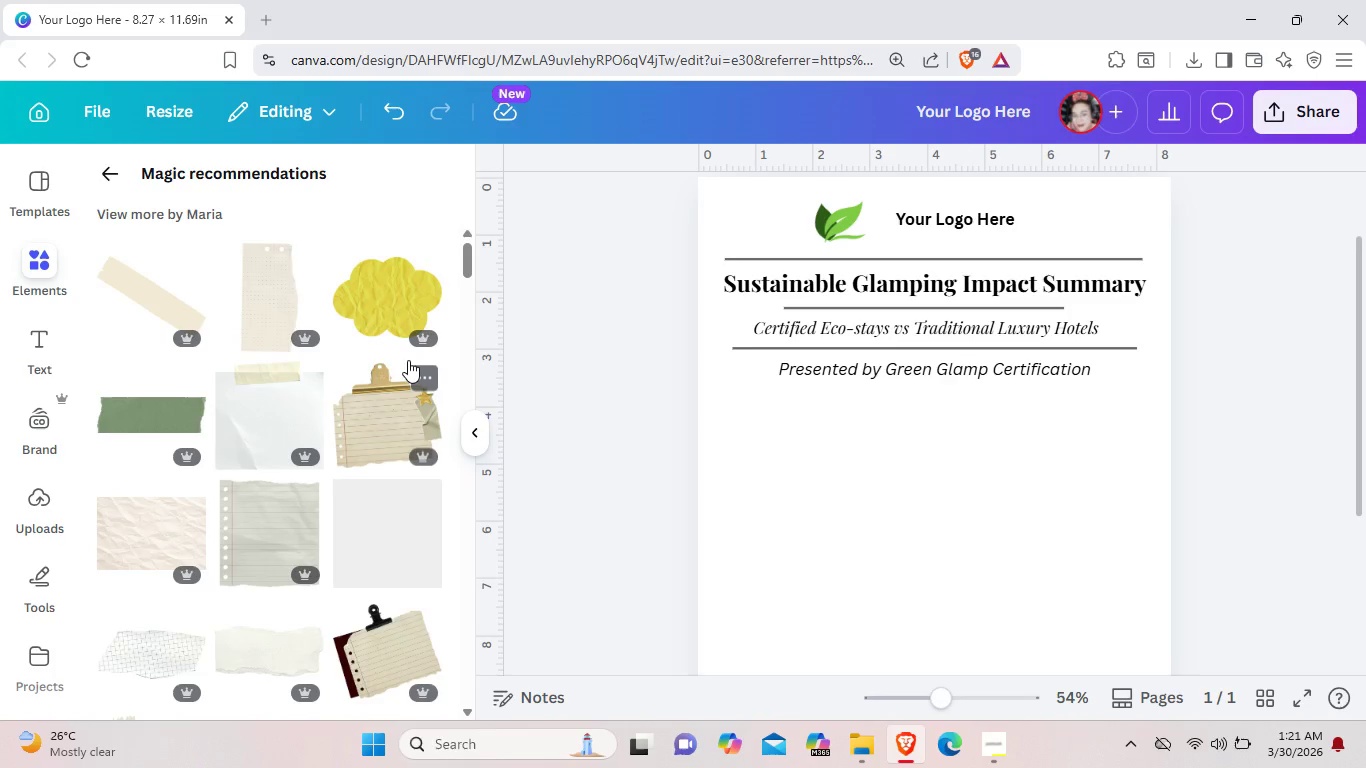 
left_click([148, 287])
 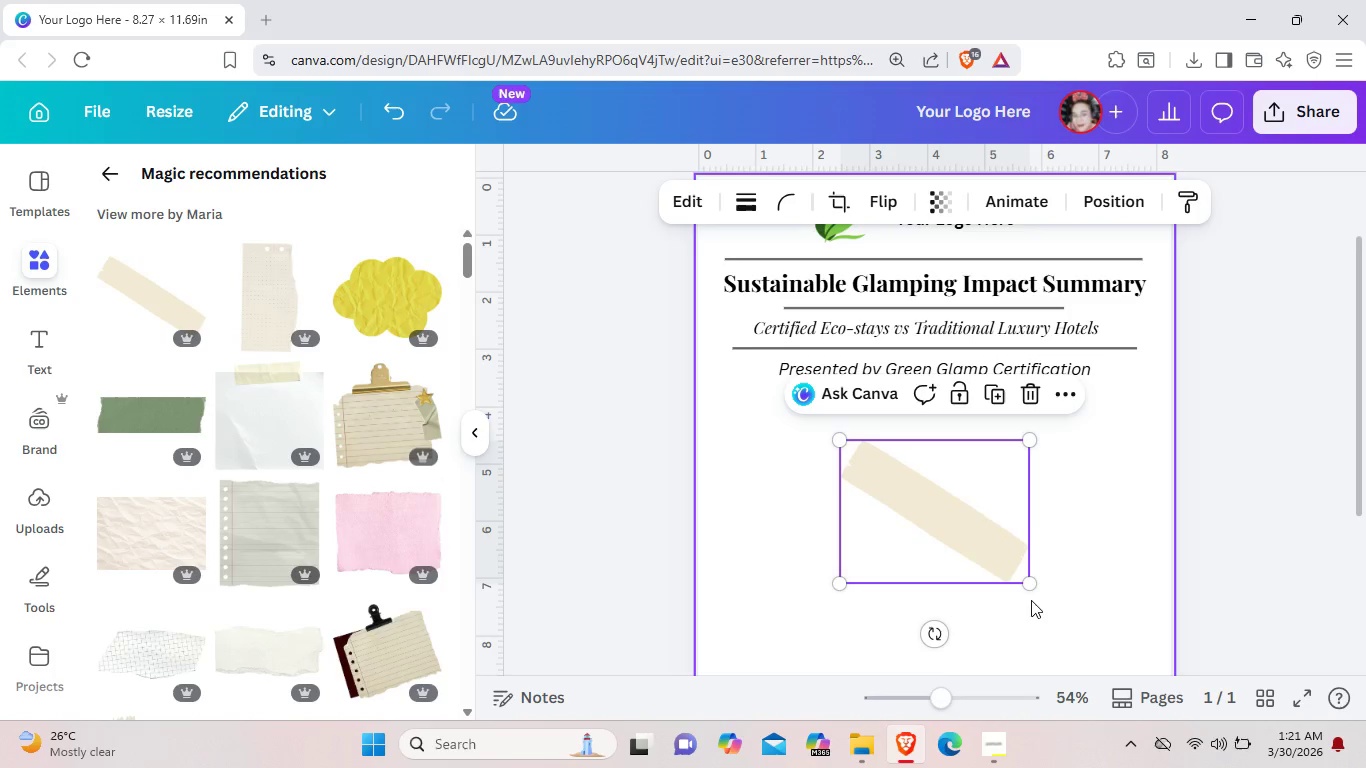 
left_click_drag(start_coordinate=[1031, 585], to_coordinate=[1112, 623])
 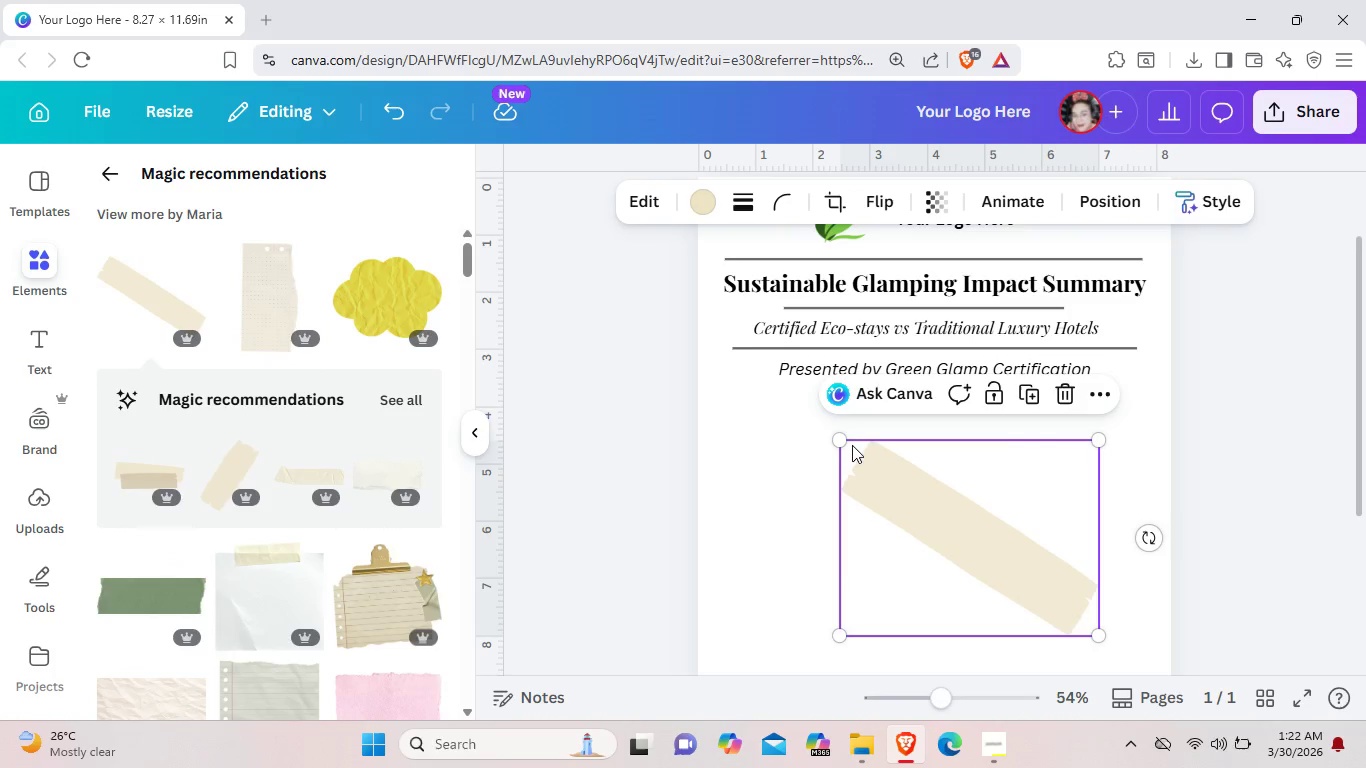 
left_click_drag(start_coordinate=[1153, 541], to_coordinate=[1126, 451])
 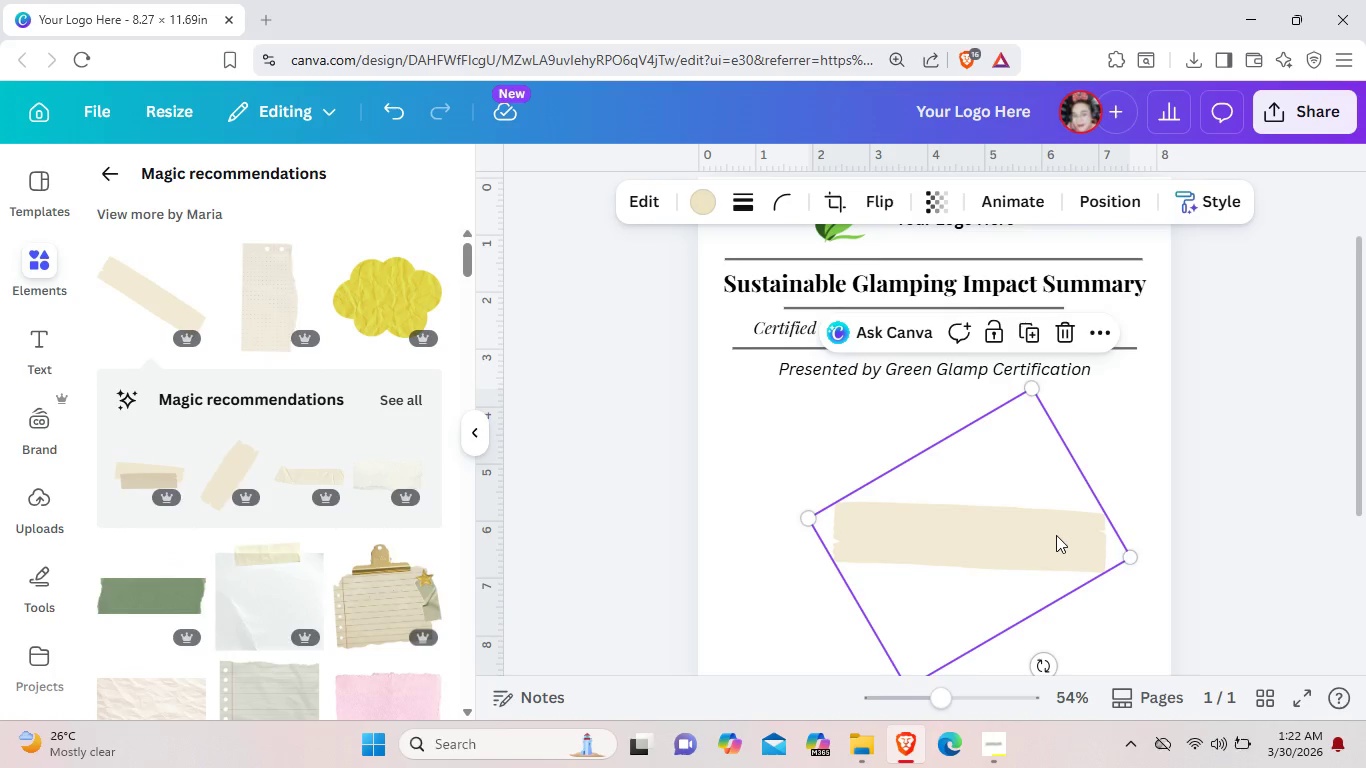 
left_click_drag(start_coordinate=[1060, 535], to_coordinate=[960, 446])
 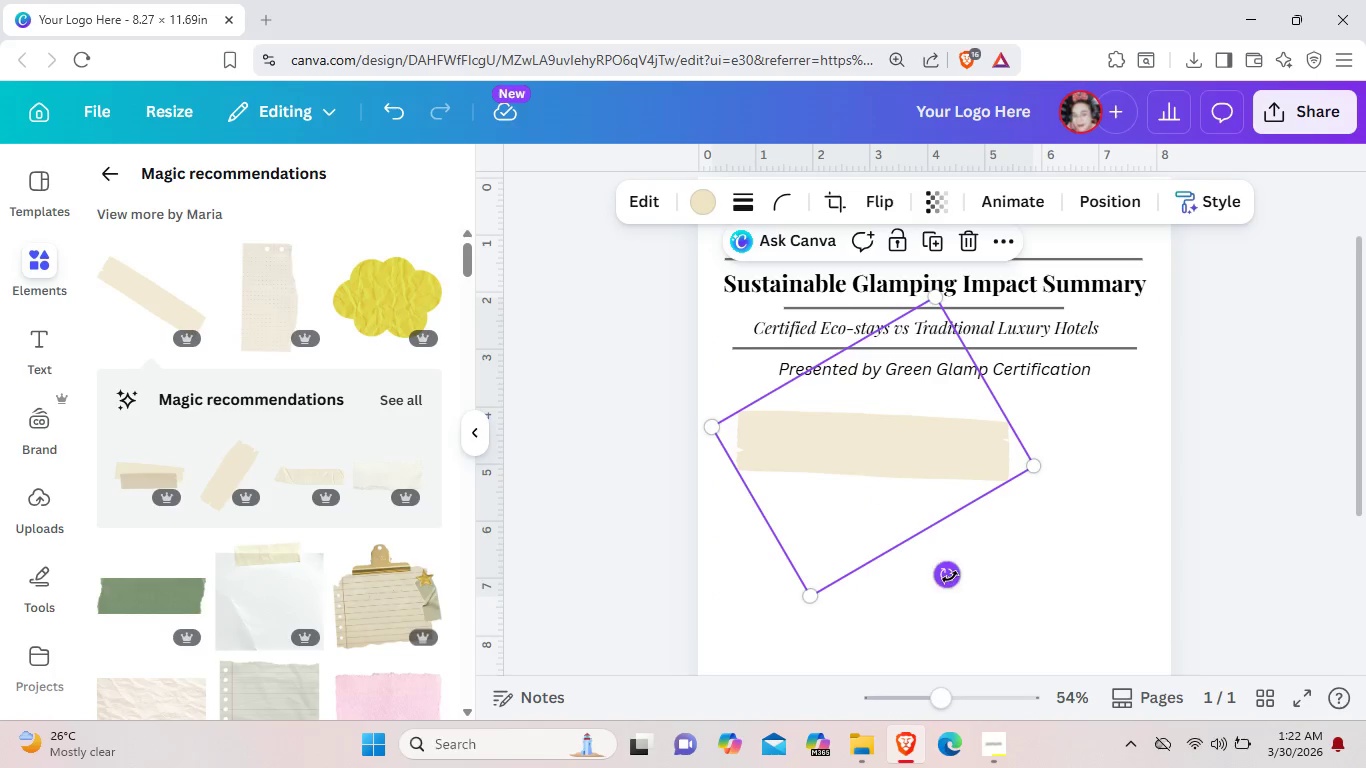 
left_click_drag(start_coordinate=[950, 577], to_coordinate=[958, 578])
 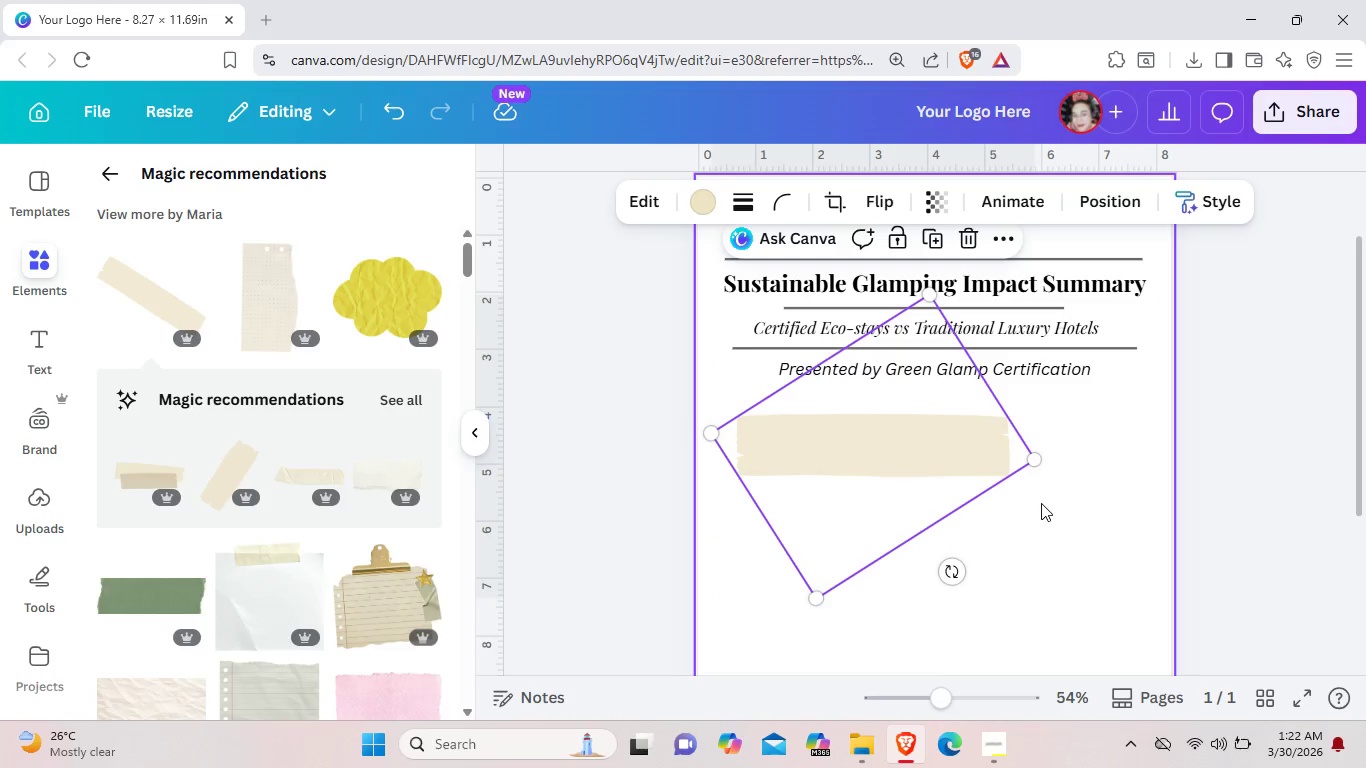 
left_click([1041, 503])
 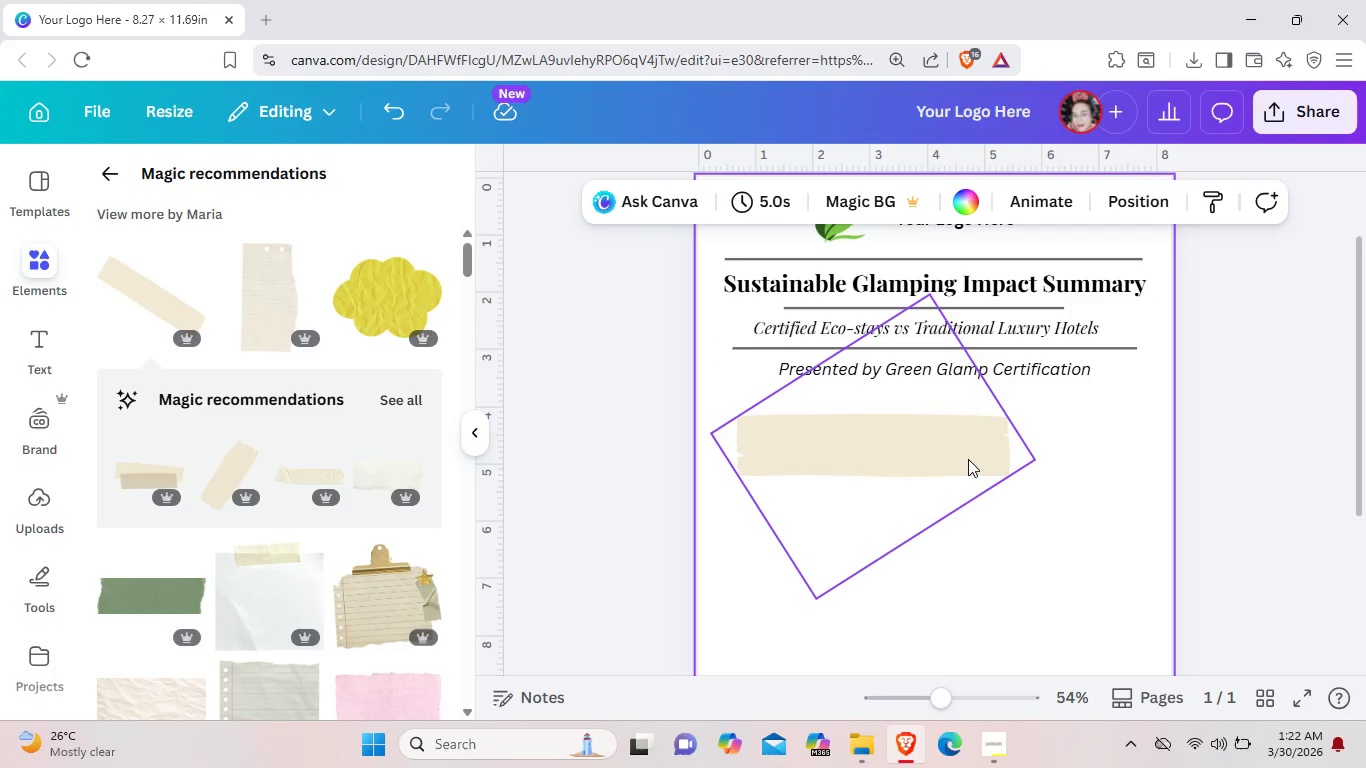 
left_click([968, 459])
 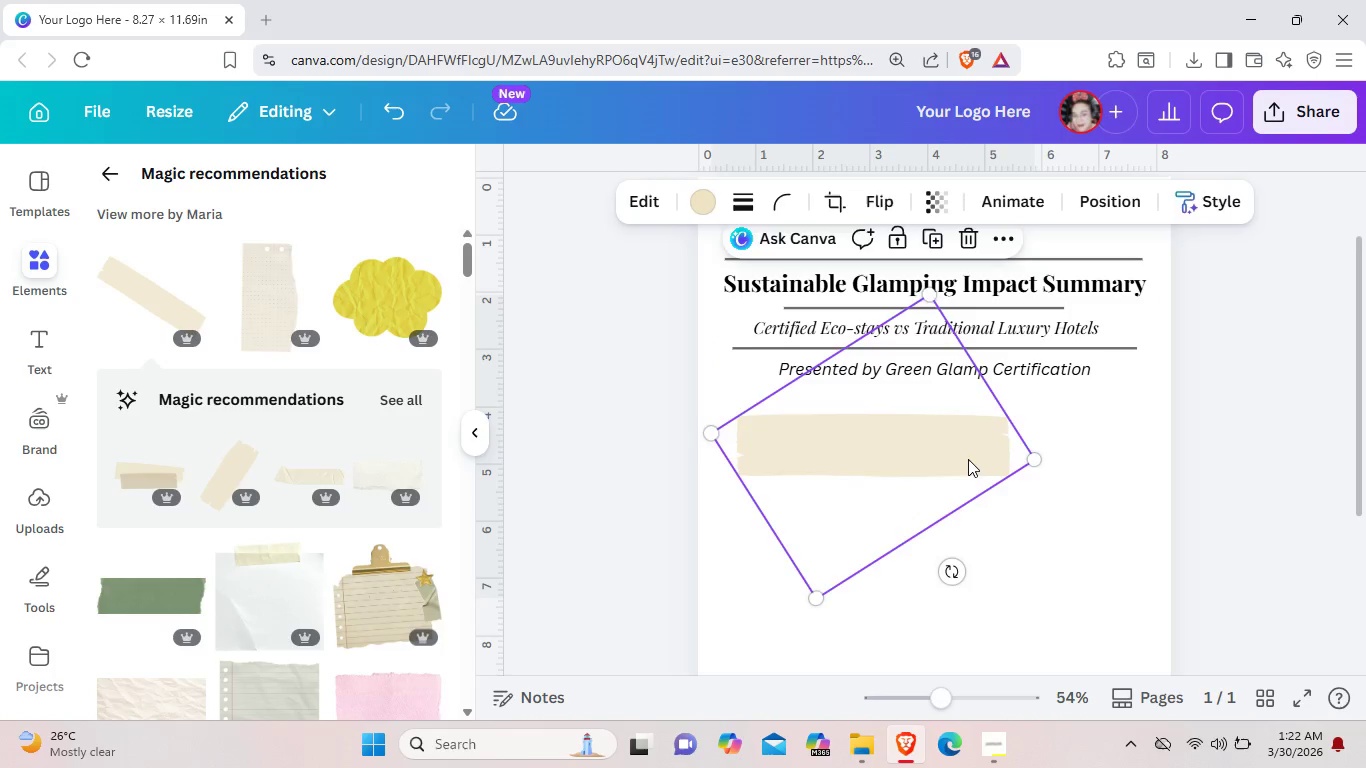 
key(Backspace)
 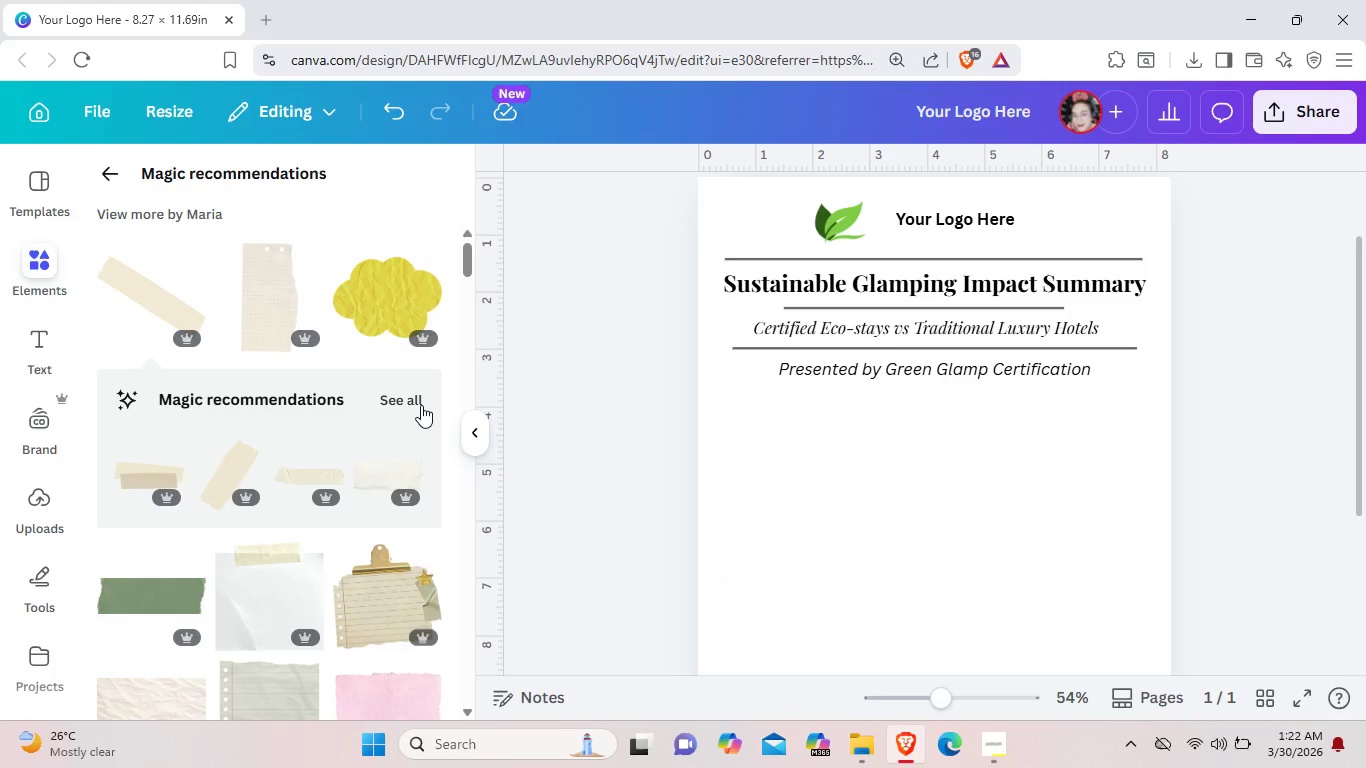 
left_click([419, 405])
 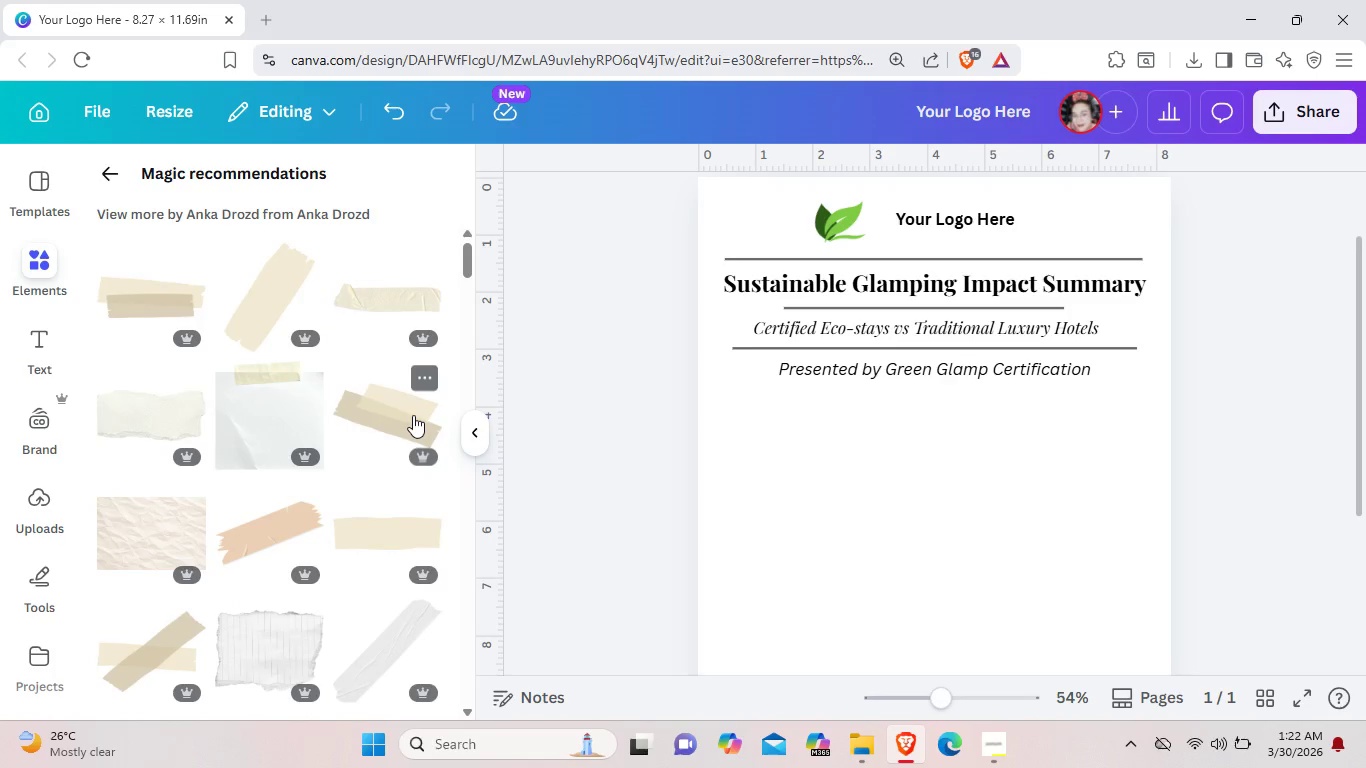 
scroll: coordinate [382, 502], scroll_direction: down, amount: 2.0
 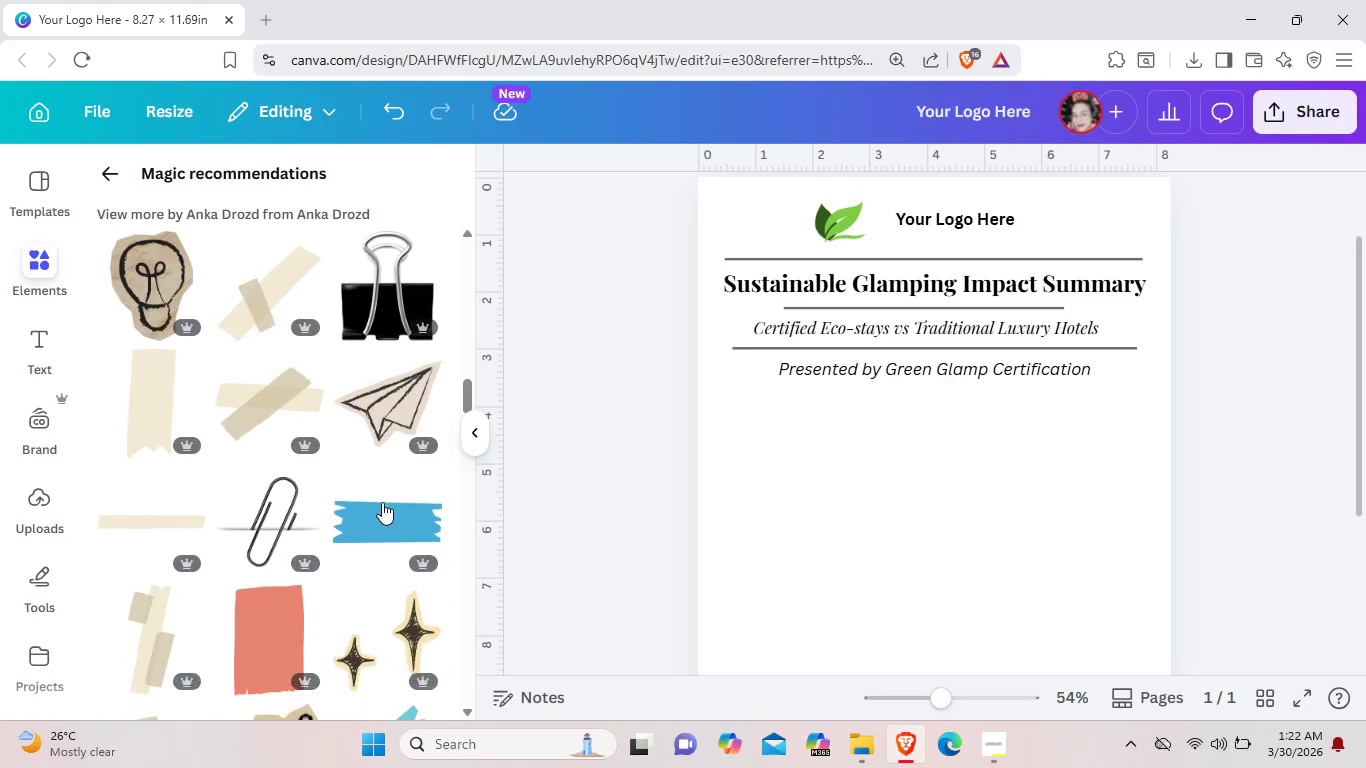 
left_click([162, 513])
 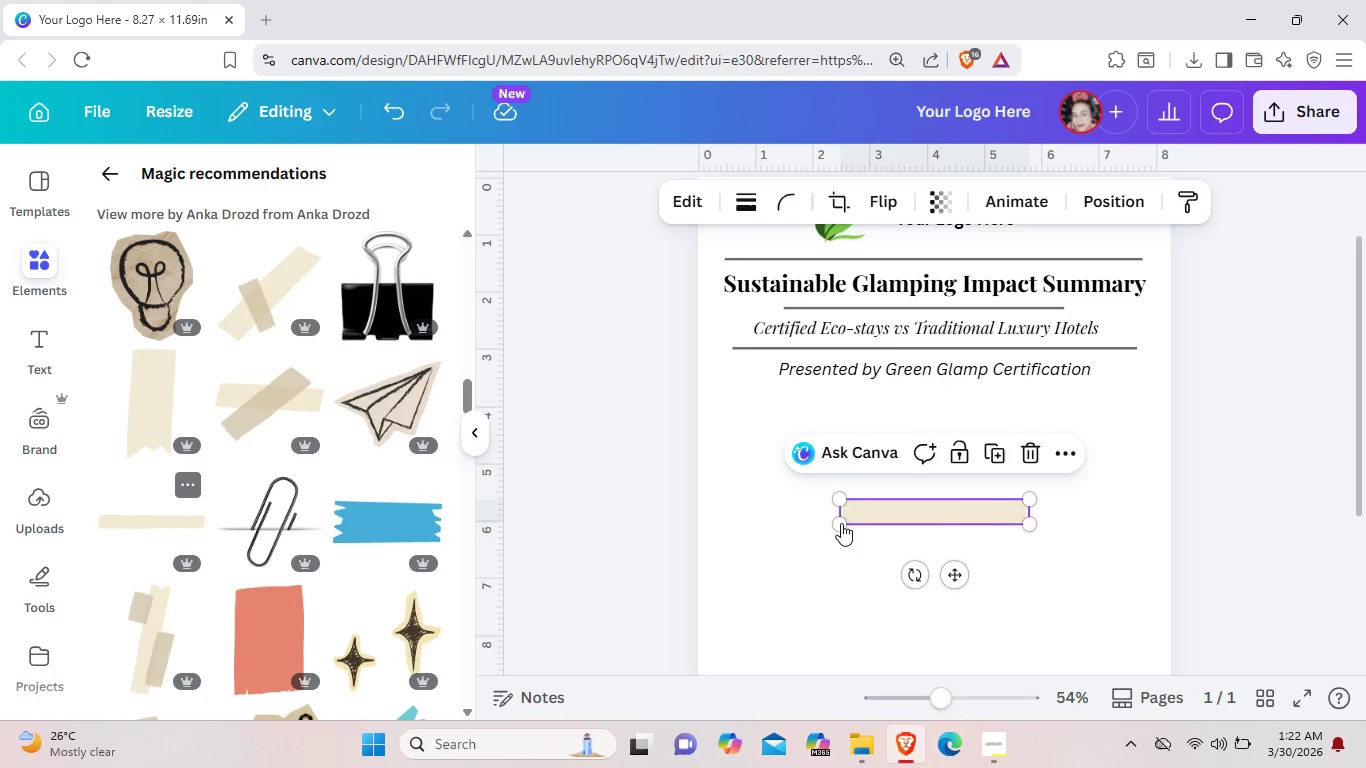 
left_click_drag(start_coordinate=[845, 521], to_coordinate=[745, 521])
 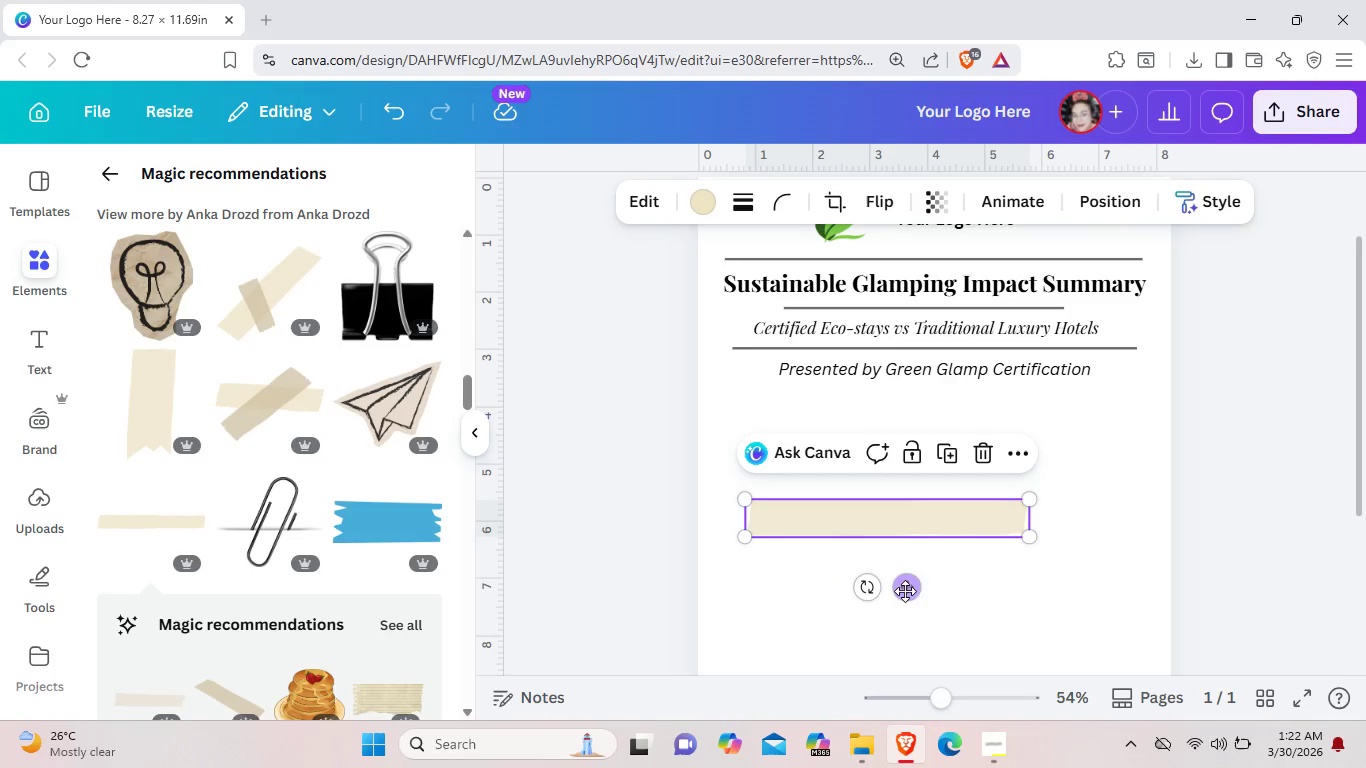 
left_click_drag(start_coordinate=[905, 591], to_coordinate=[884, 491])
 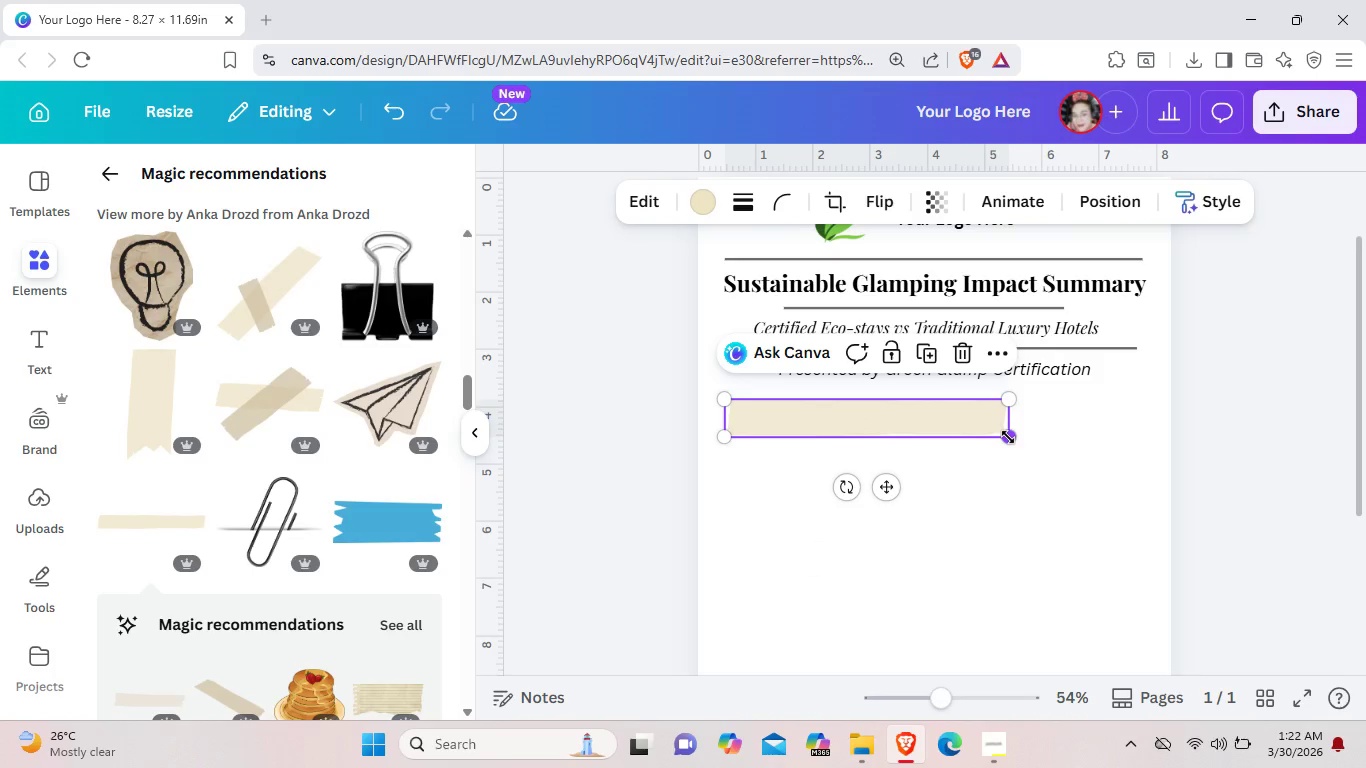 
left_click_drag(start_coordinate=[1008, 437], to_coordinate=[1133, 429])
 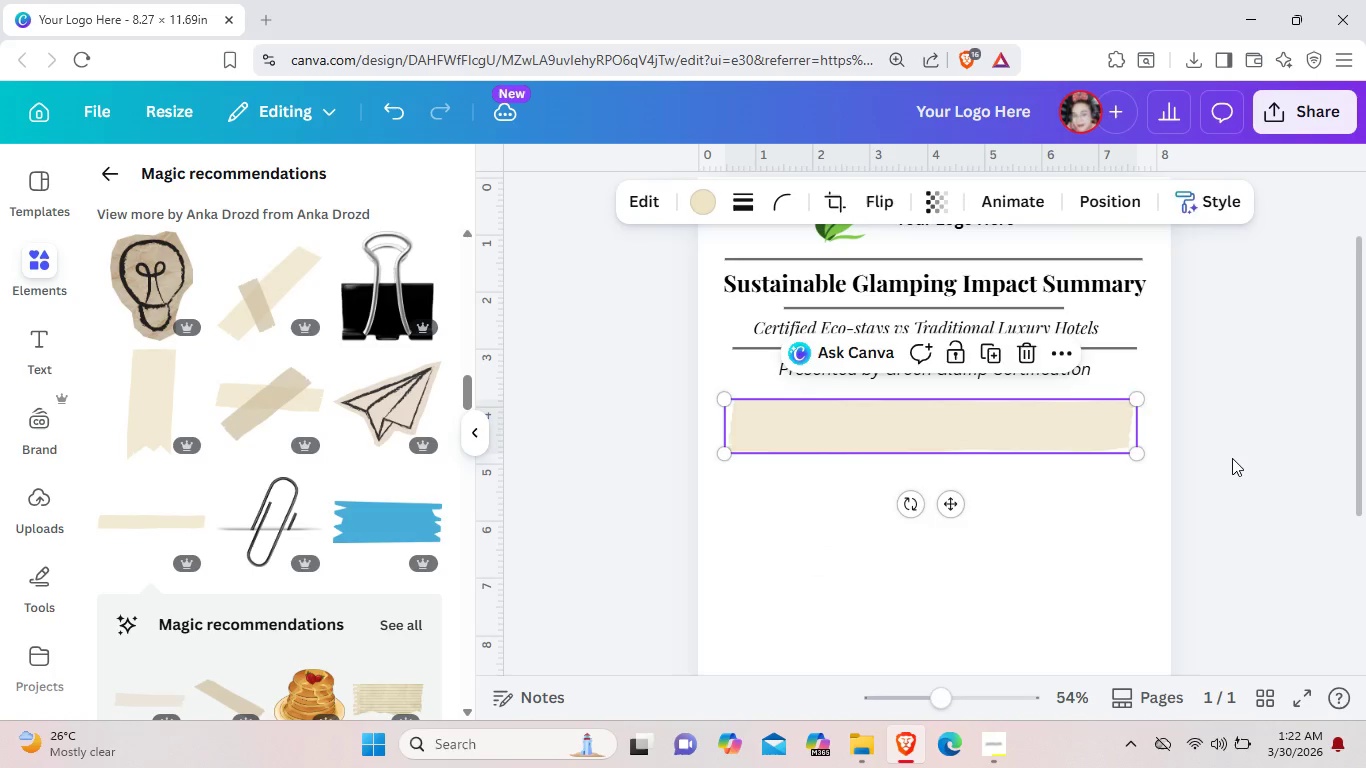 
left_click([1232, 458])
 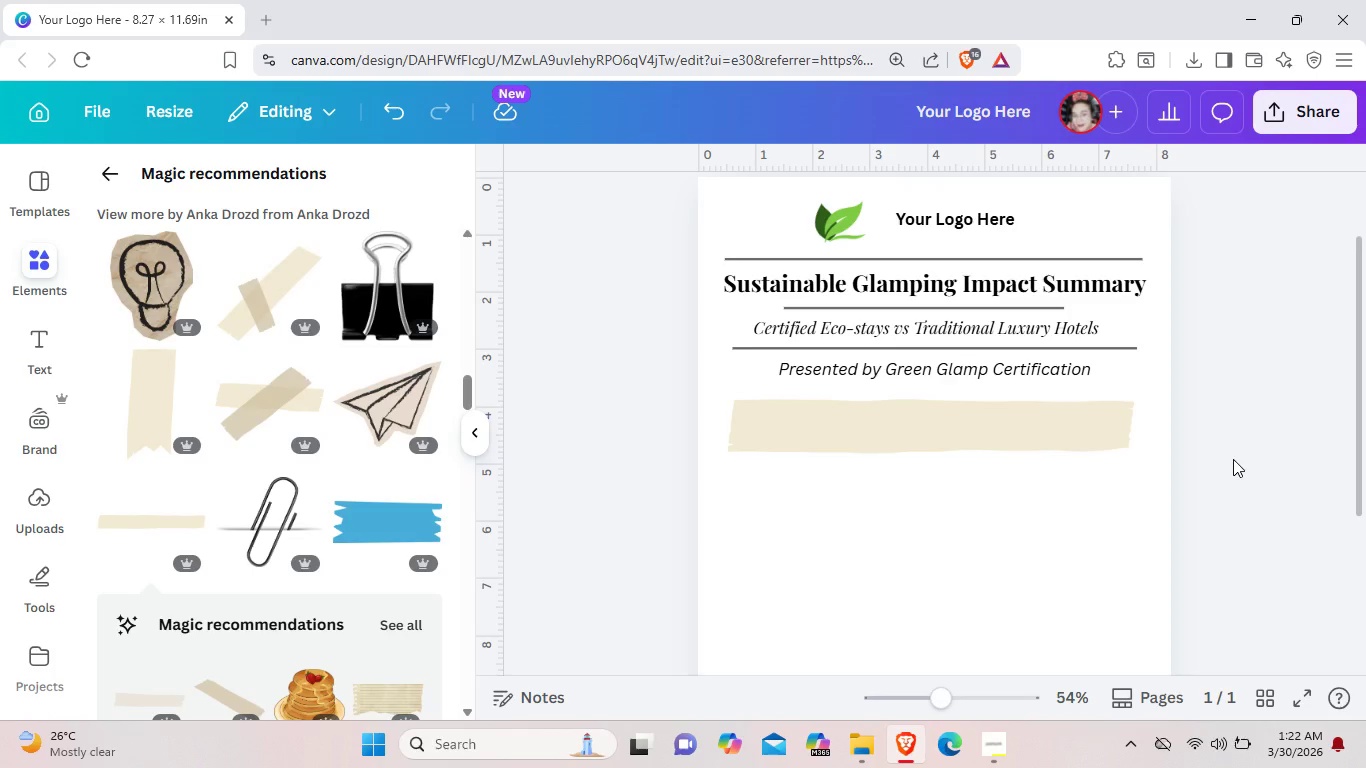 
wait(9.8)
 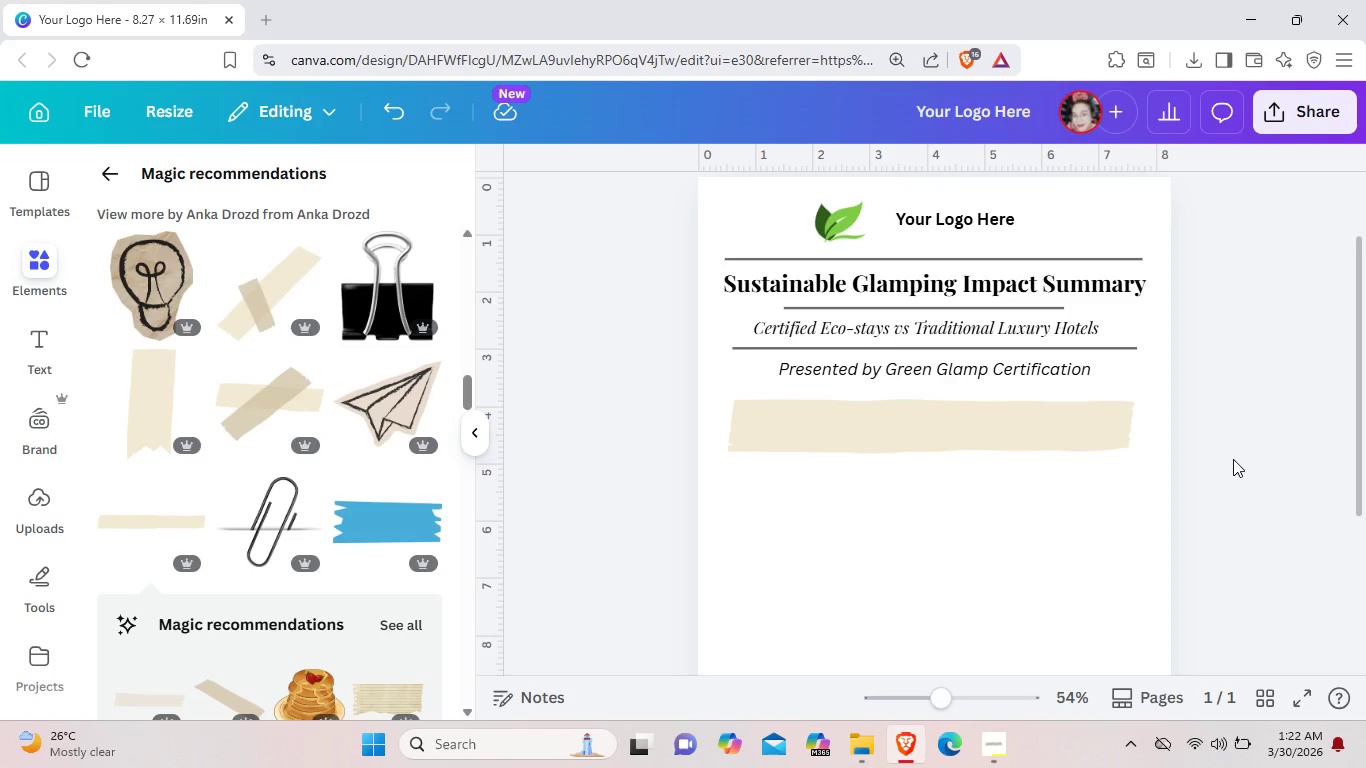 
scroll: coordinate [206, 336], scroll_direction: up, amount: 7.0
 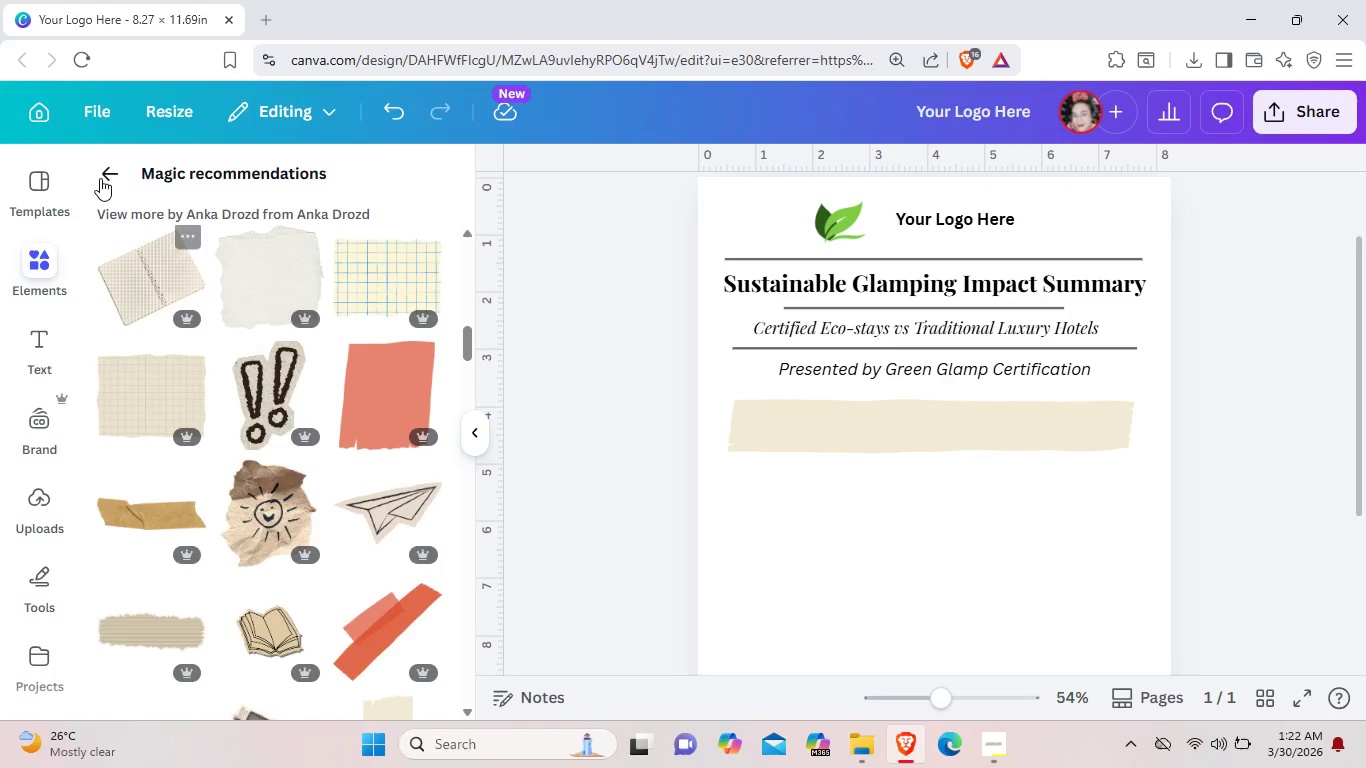 
mouse_move([121, 185])
 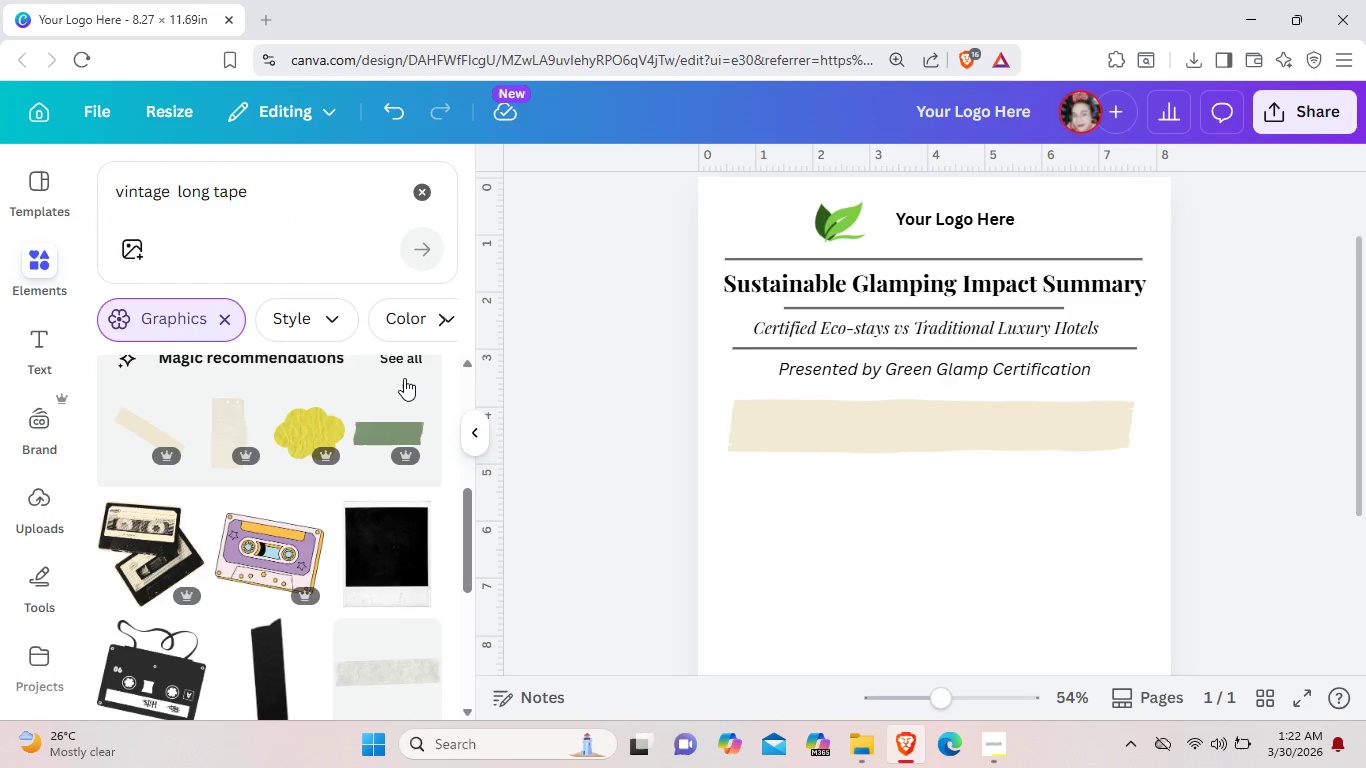 
scroll: coordinate [404, 377], scroll_direction: up, amount: 3.0
 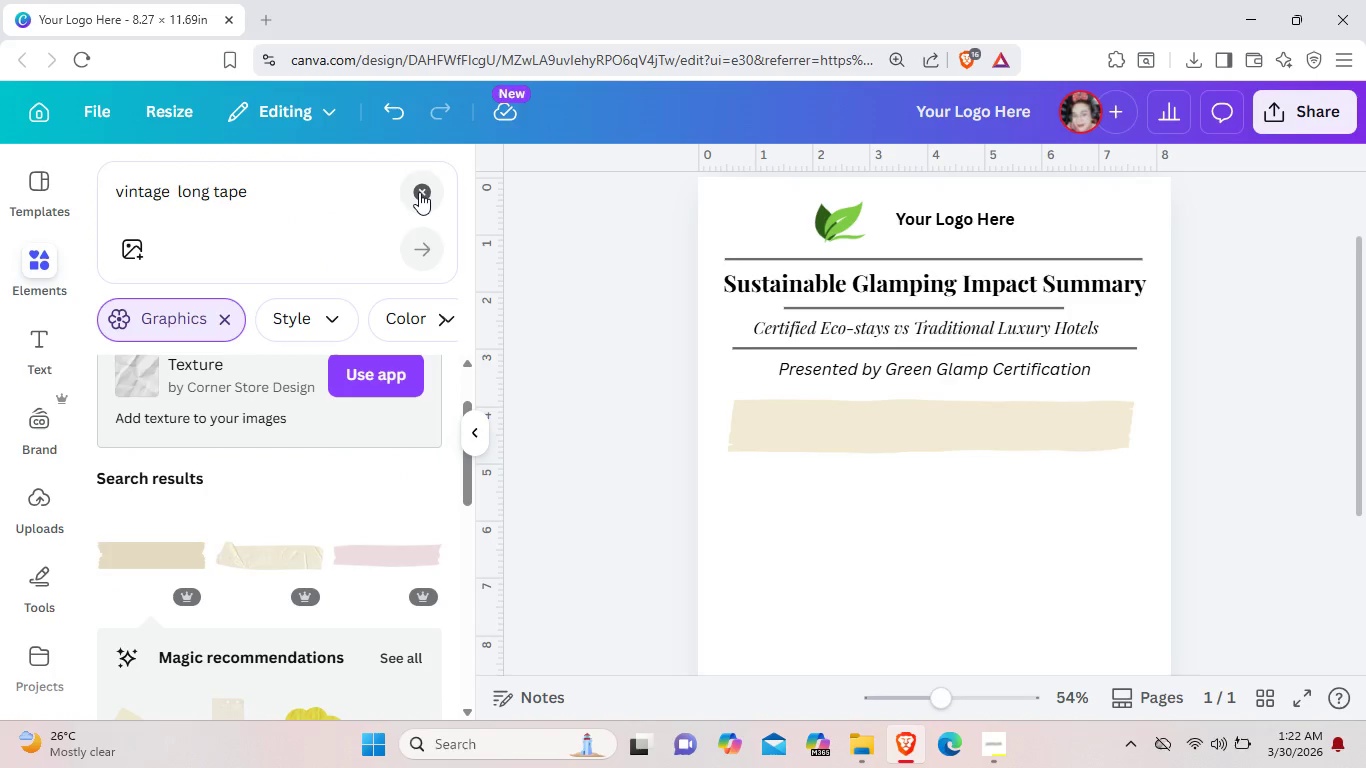 
left_click([419, 187])
 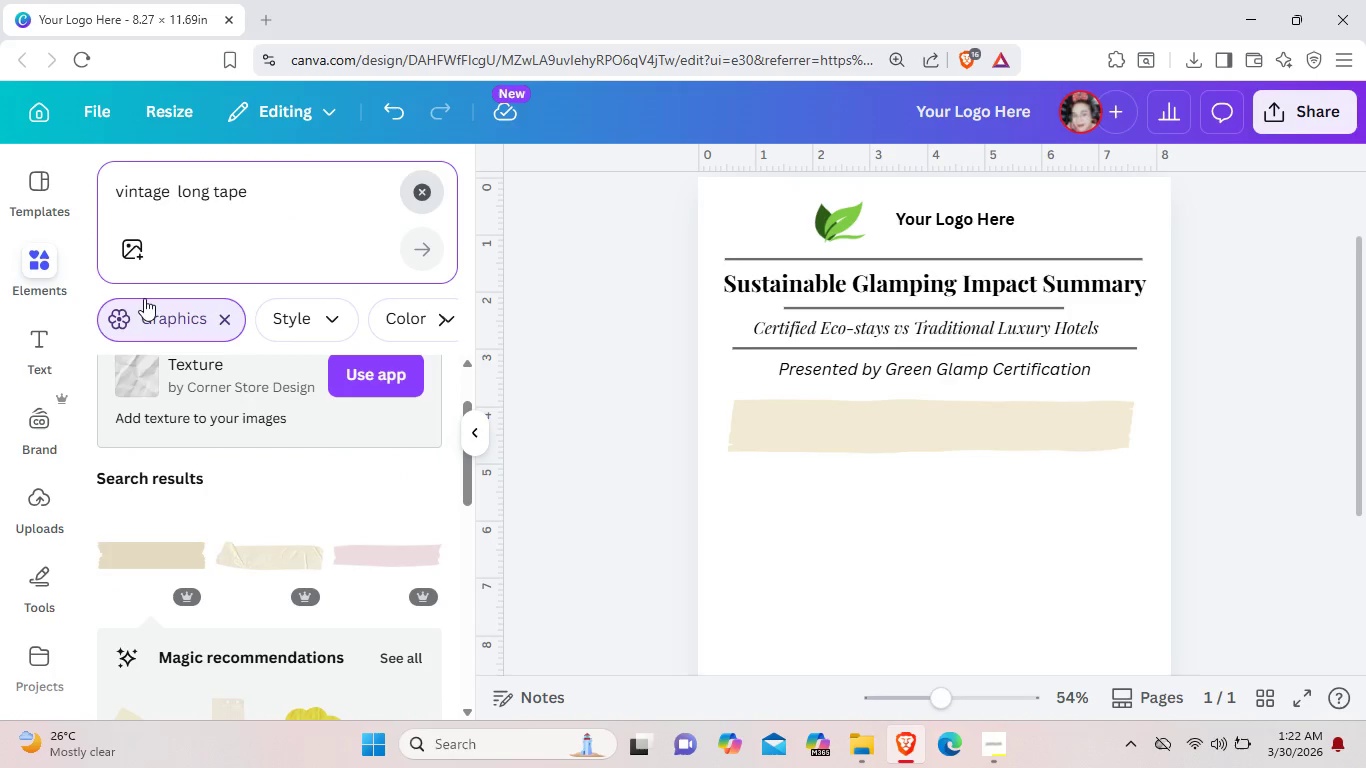 
mouse_move([170, 321])
 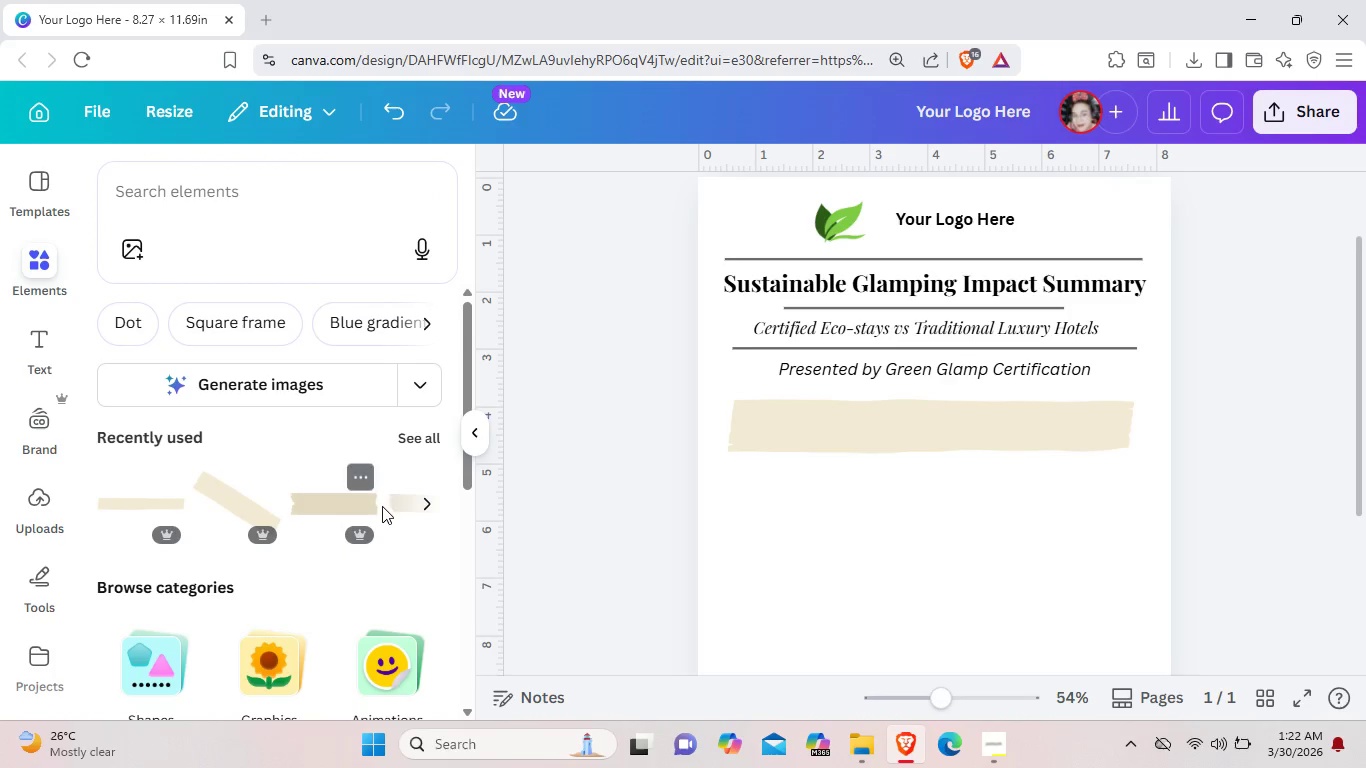 
left_click([396, 502])